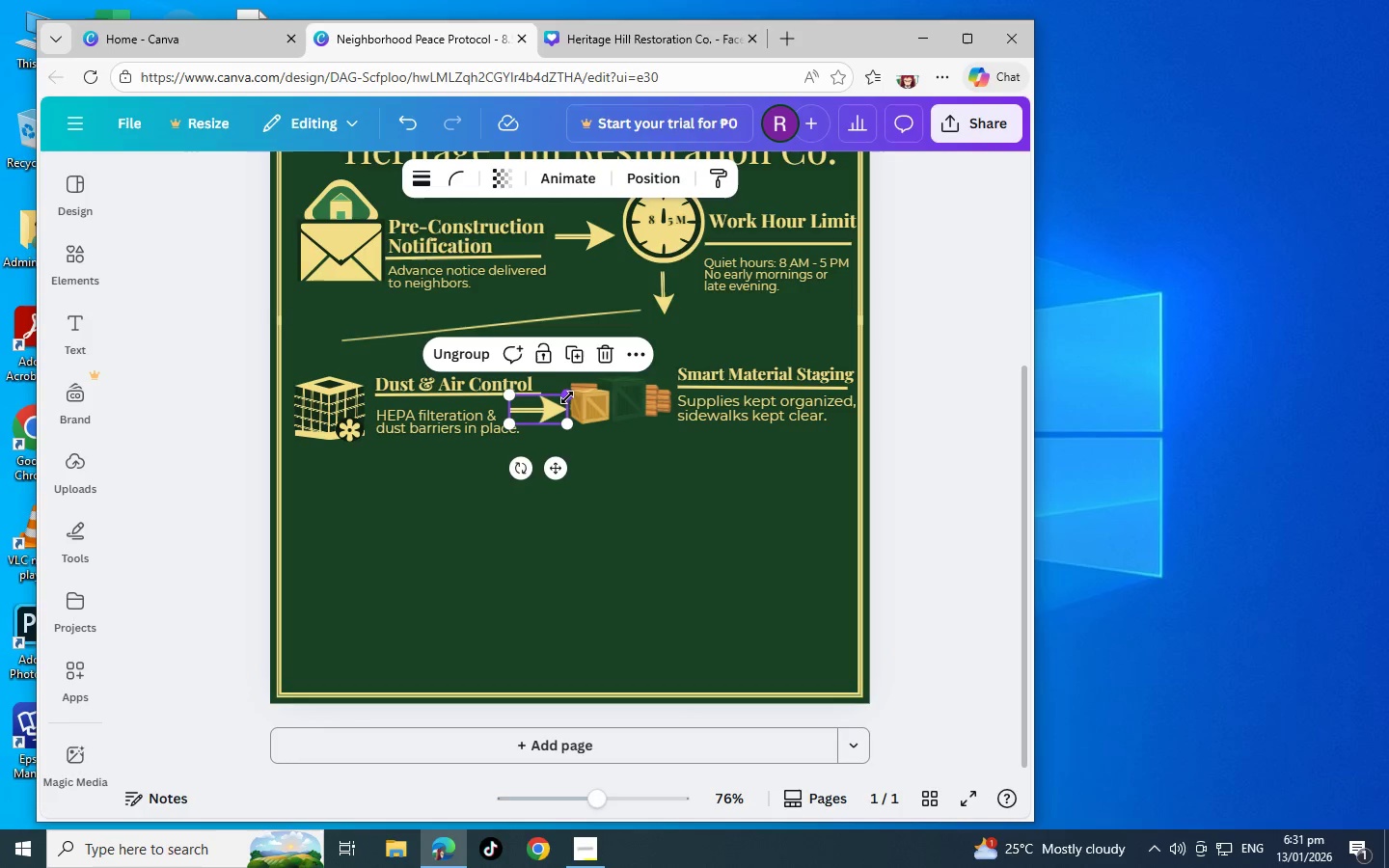 
left_click_drag(start_coordinate=[567, 397], to_coordinate=[538, 404])
 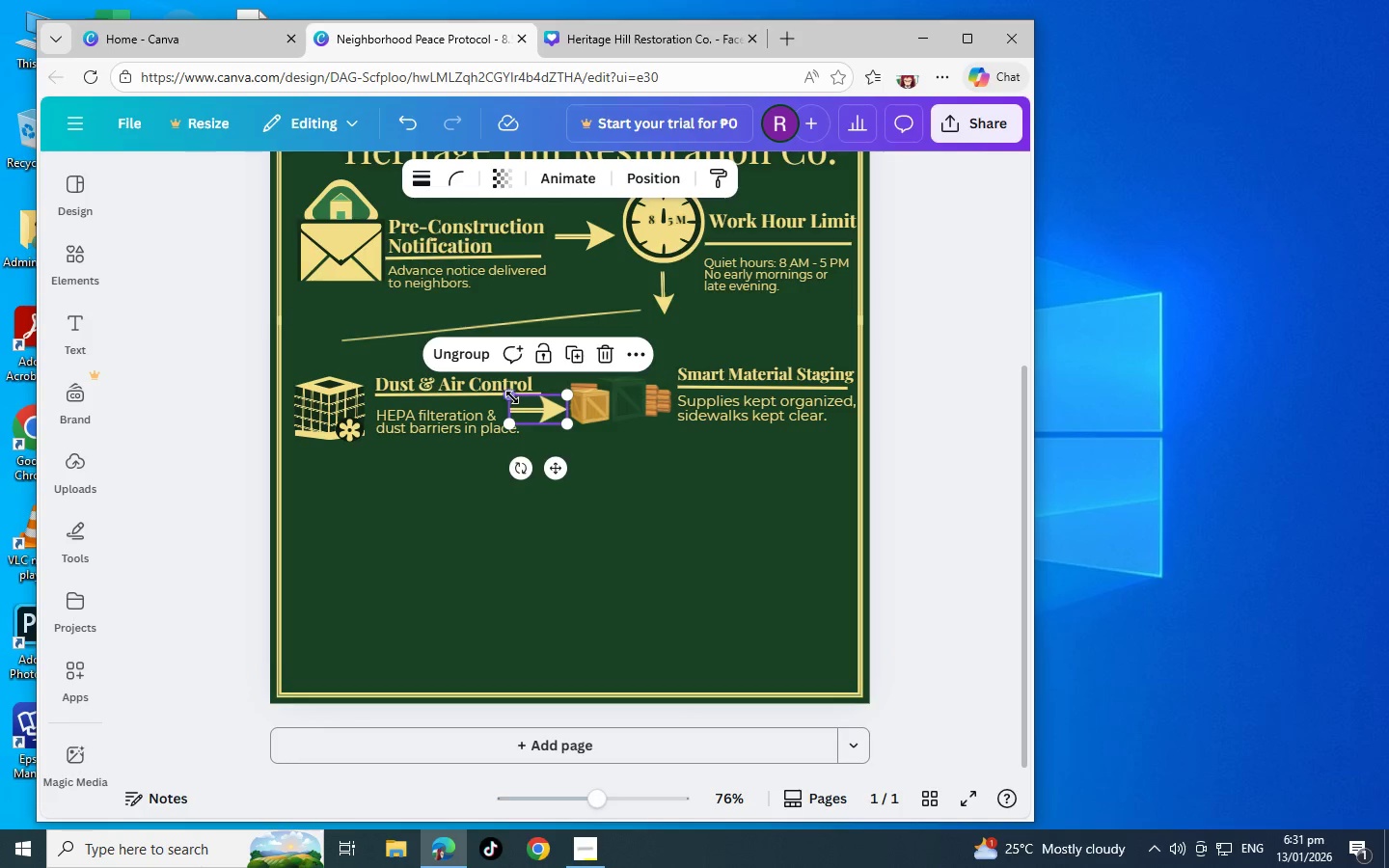 
left_click_drag(start_coordinate=[510, 396], to_coordinate=[546, 406])
 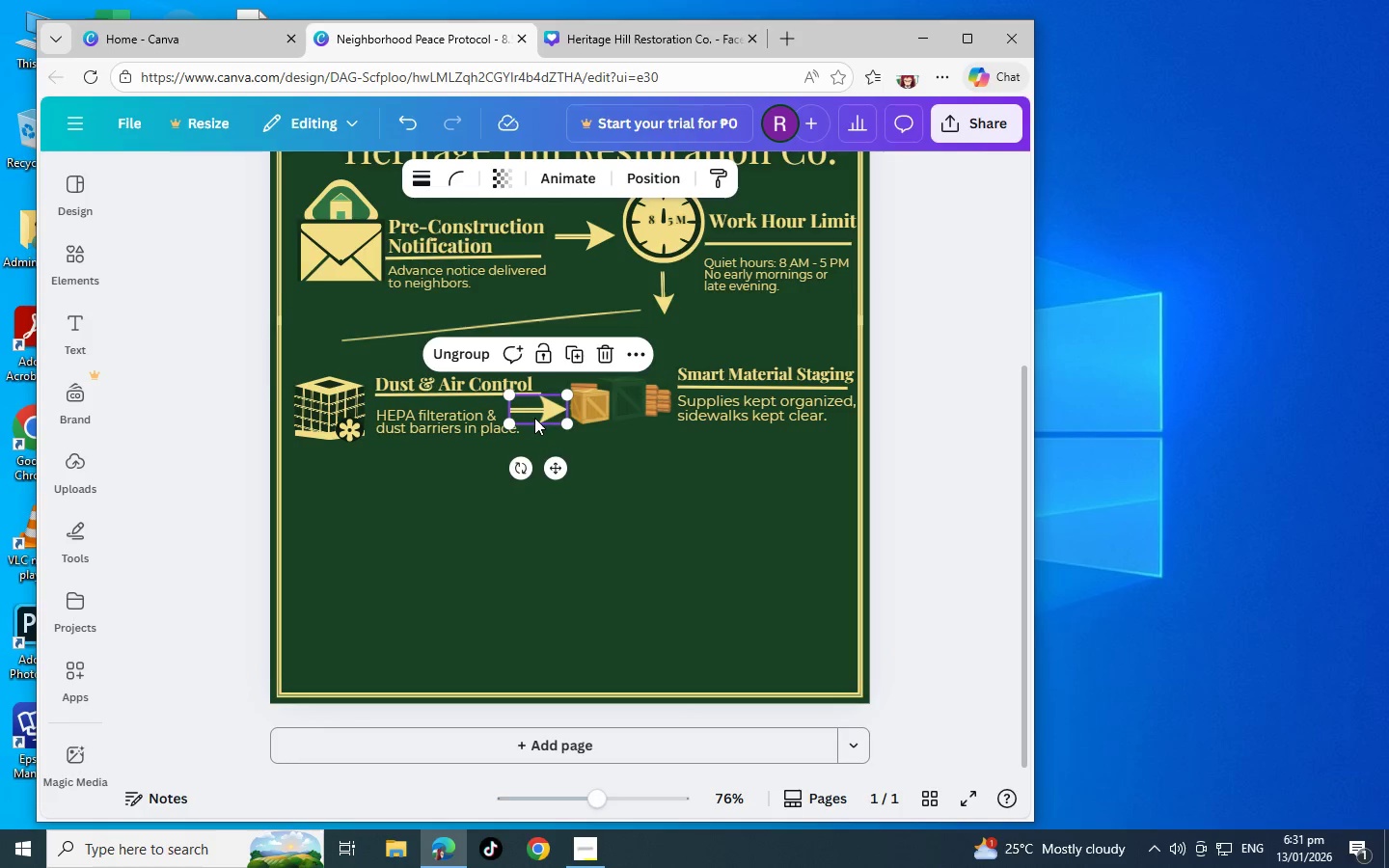 
left_click([665, 489])
 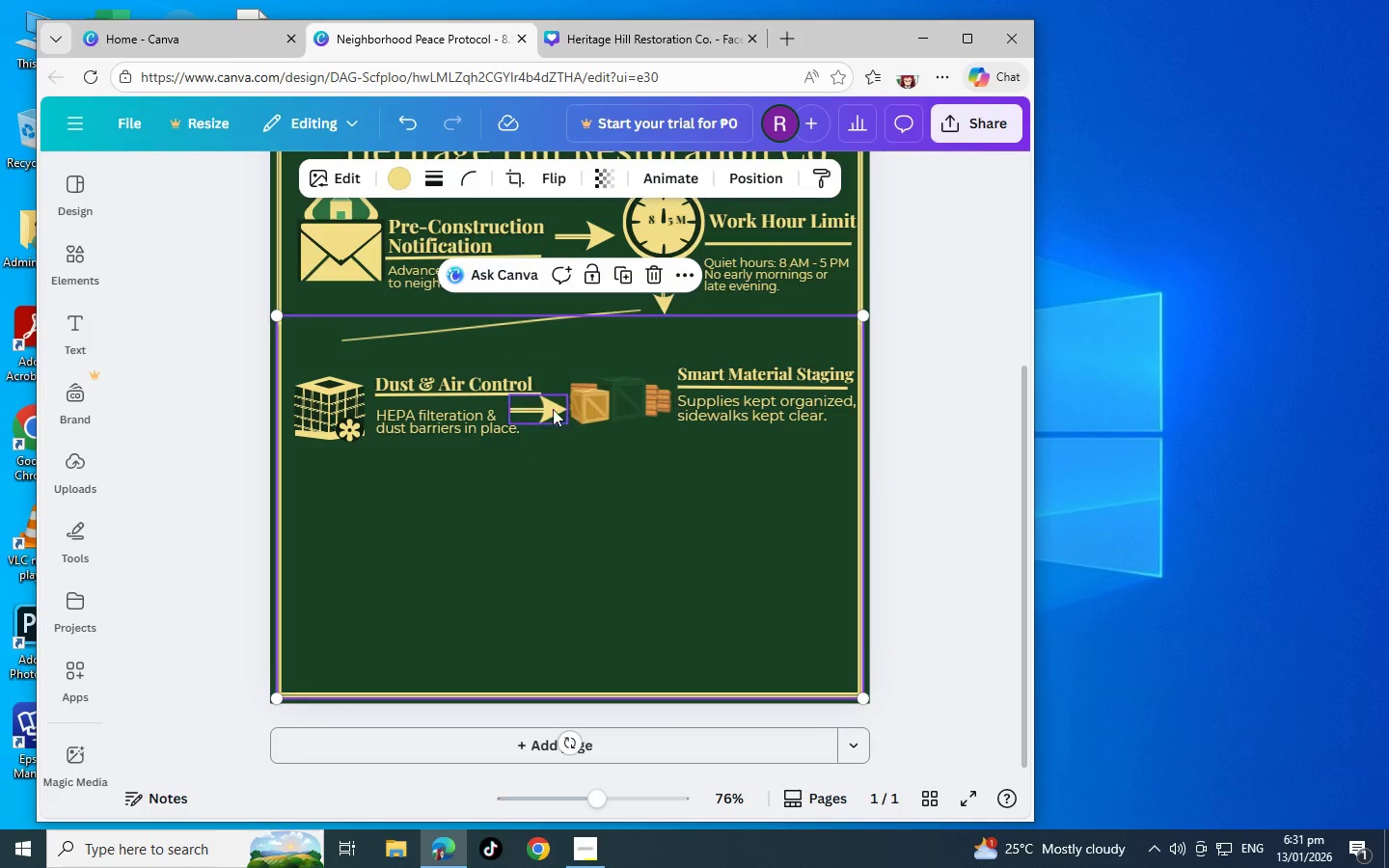 
left_click_drag(start_coordinate=[534, 405], to_coordinate=[553, 405])
 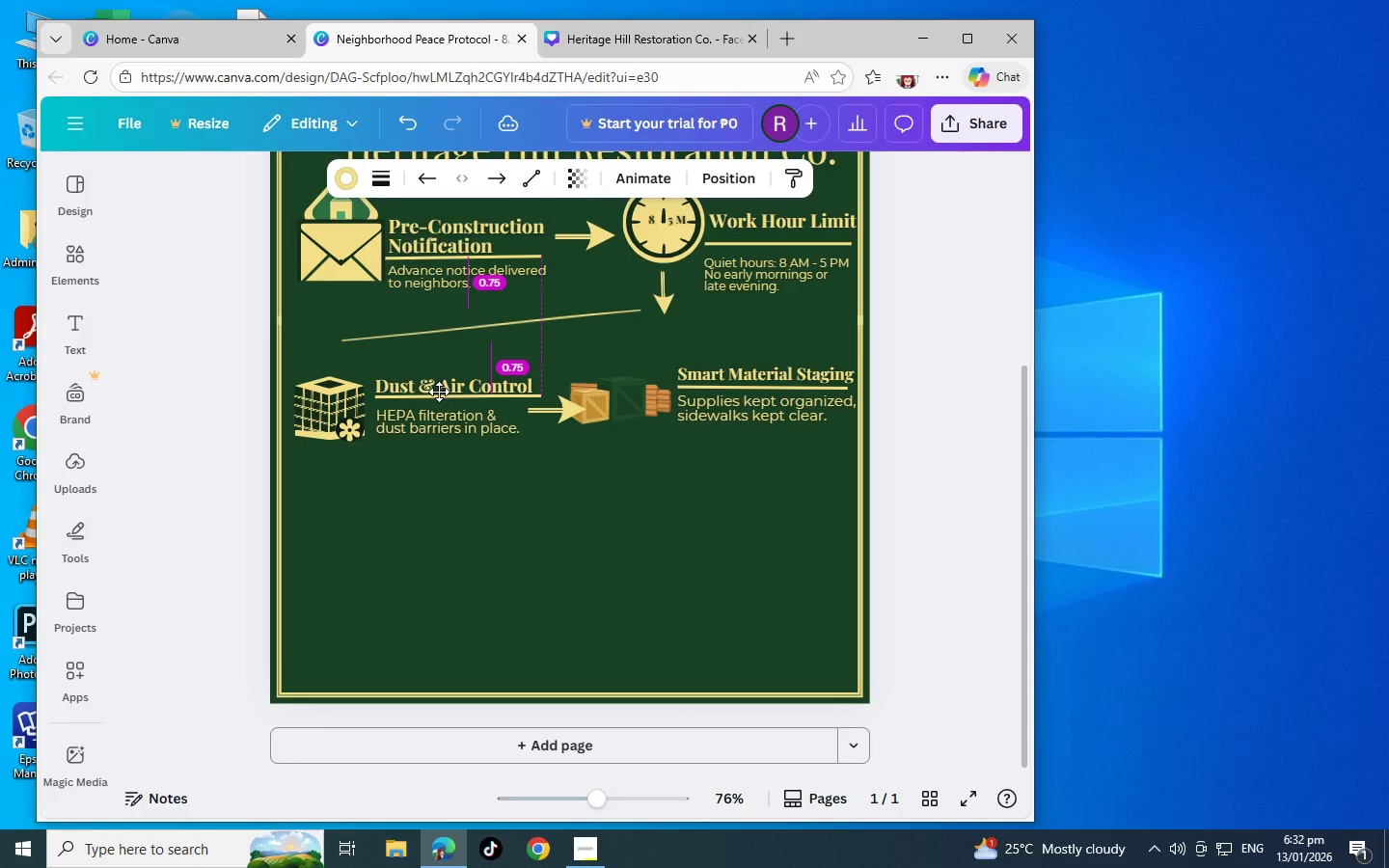 
left_click_drag(start_coordinate=[436, 425], to_coordinate=[430, 421])
 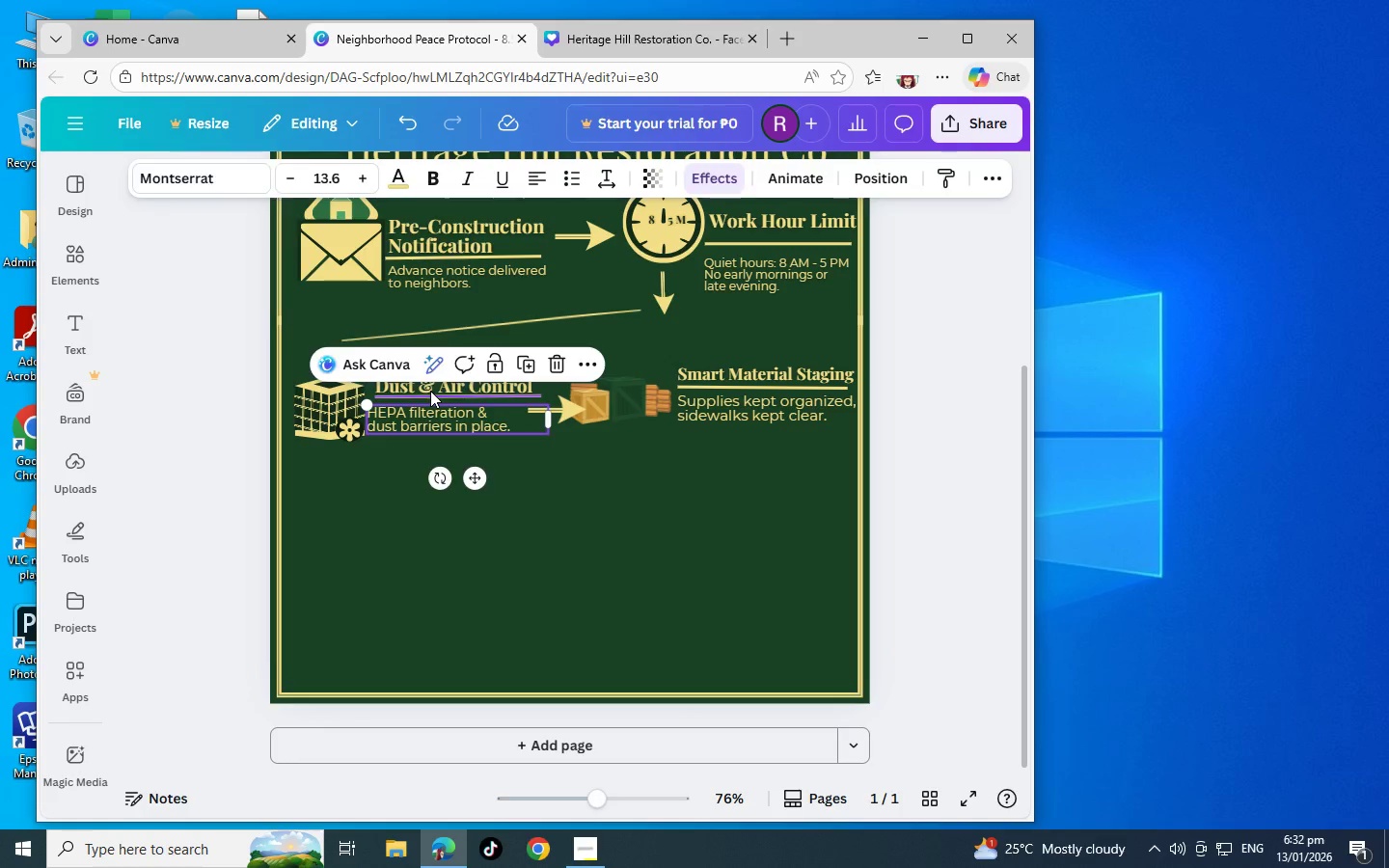 
left_click_drag(start_coordinate=[430, 391], to_coordinate=[425, 390])
 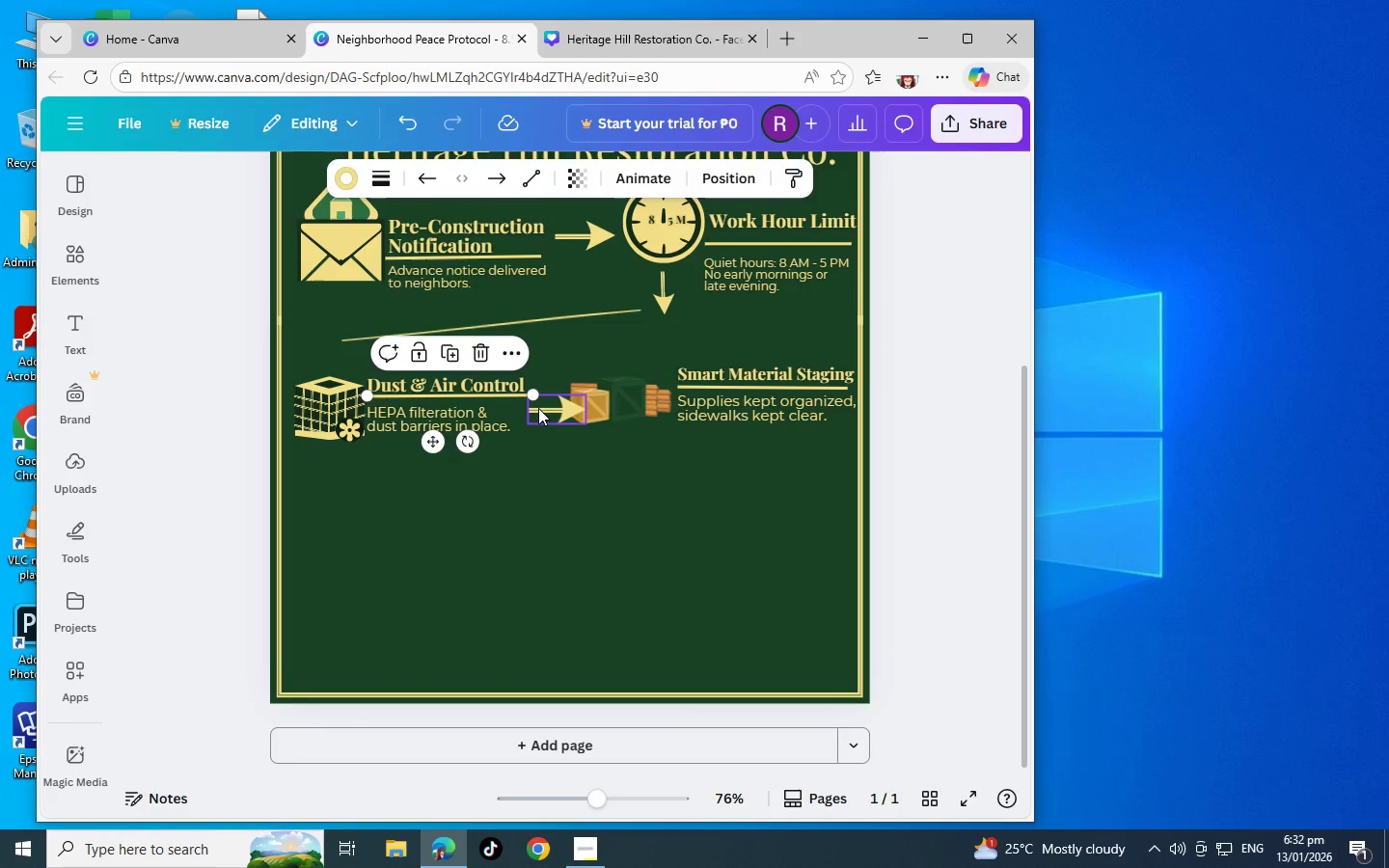 
left_click_drag(start_coordinate=[539, 408], to_coordinate=[515, 409])
 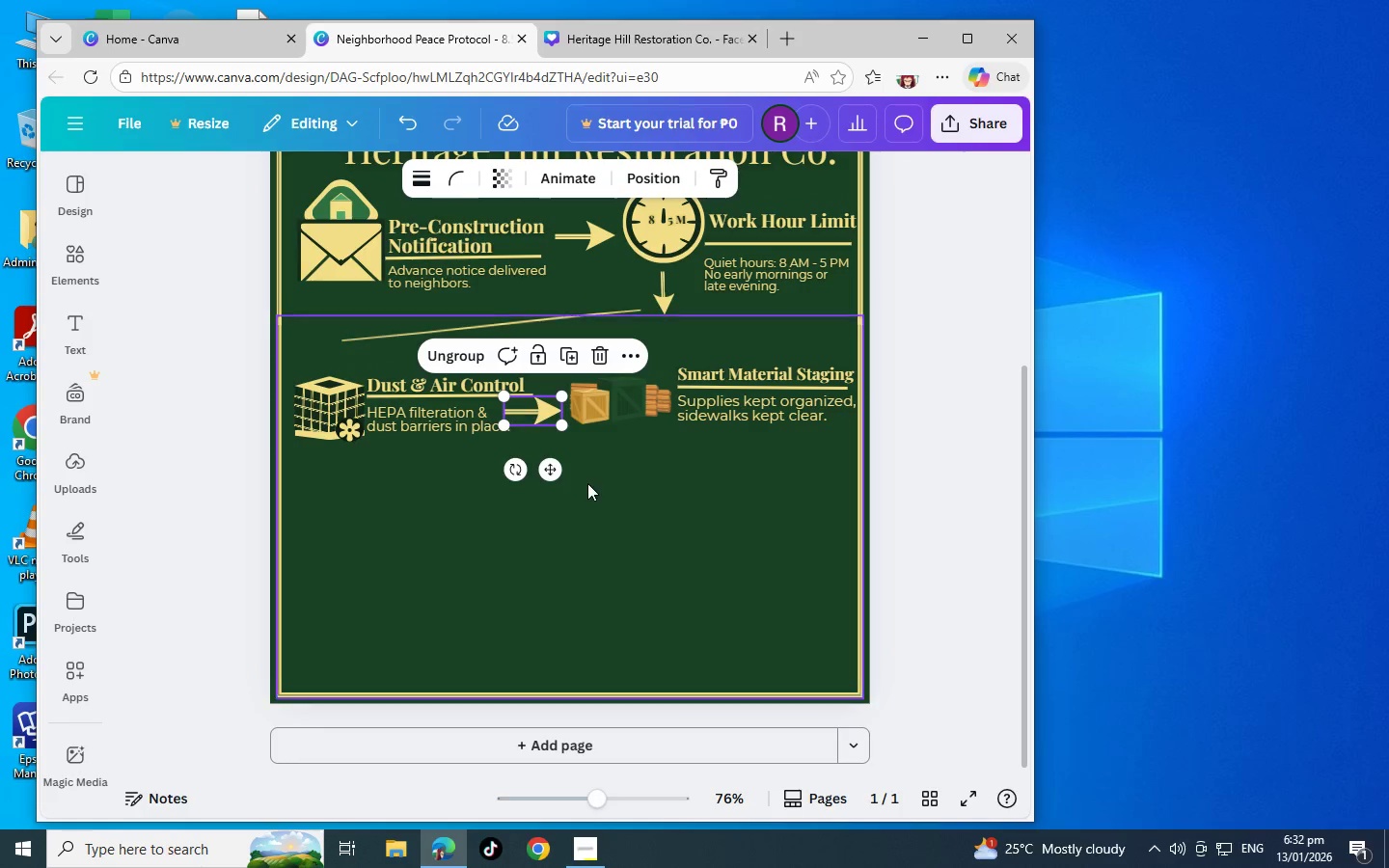 
left_click([587, 483])
 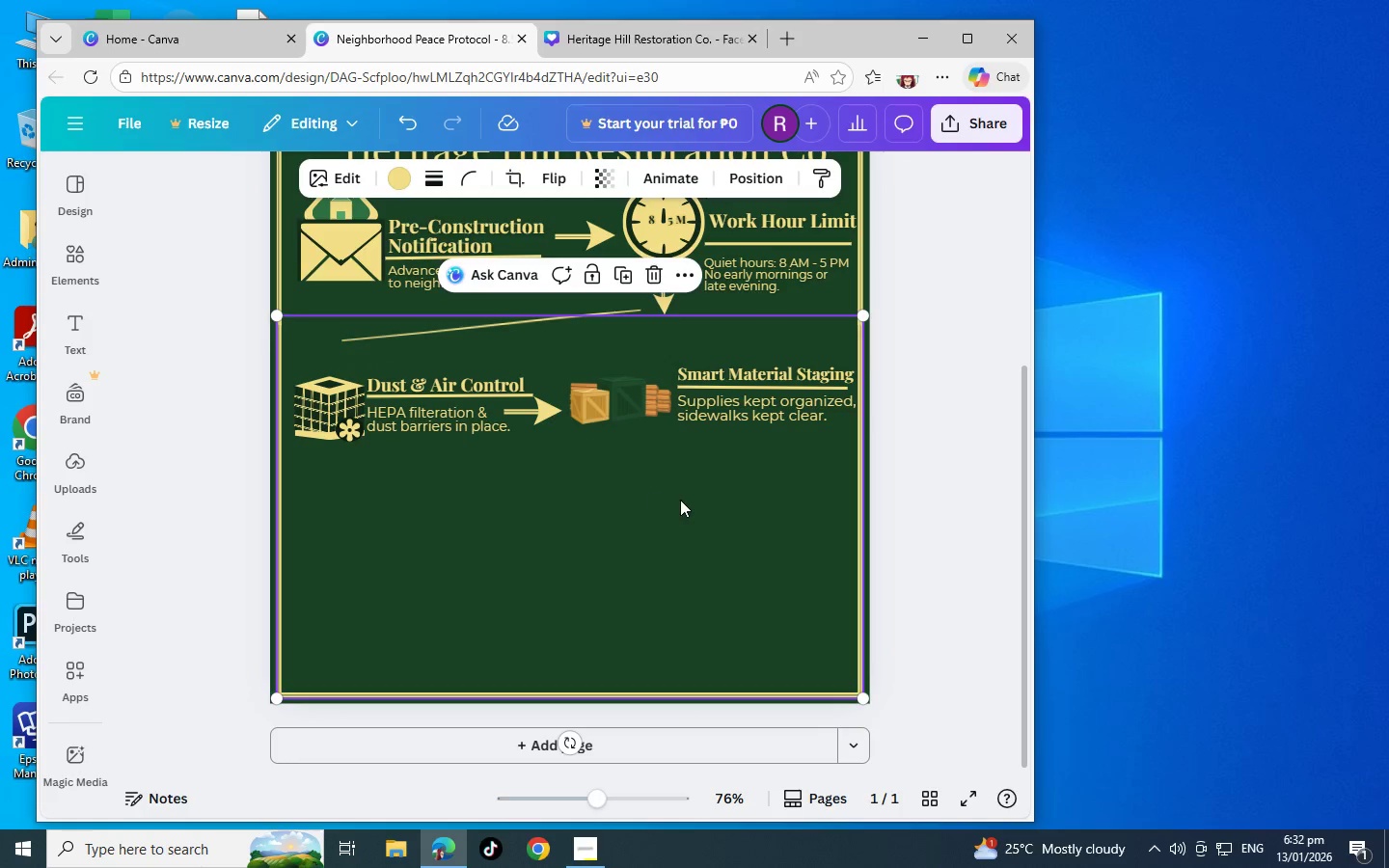 
left_click([680, 500])
 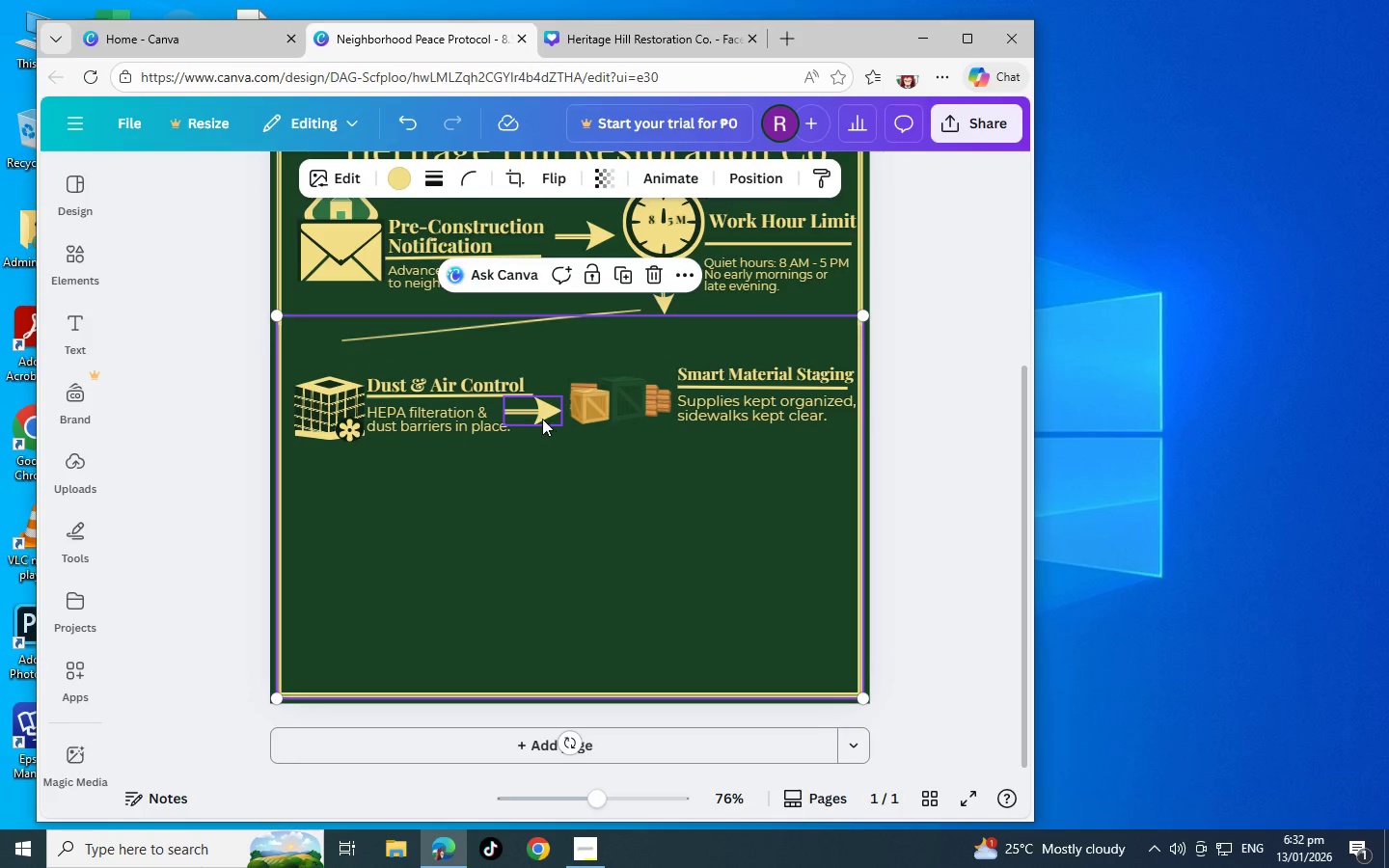 
left_click_drag(start_coordinate=[542, 419], to_coordinate=[548, 415])
 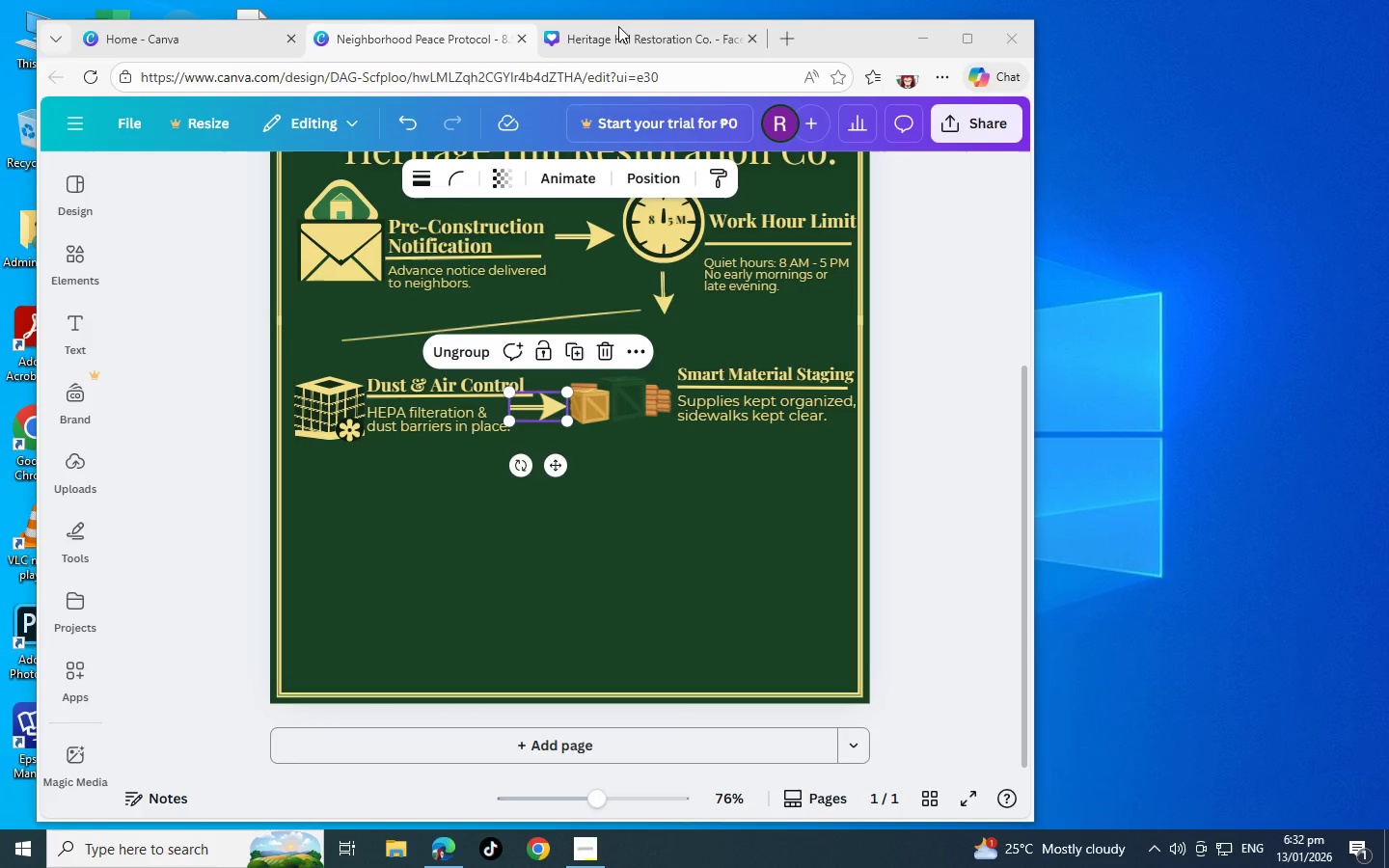 
double_click([620, 32])
 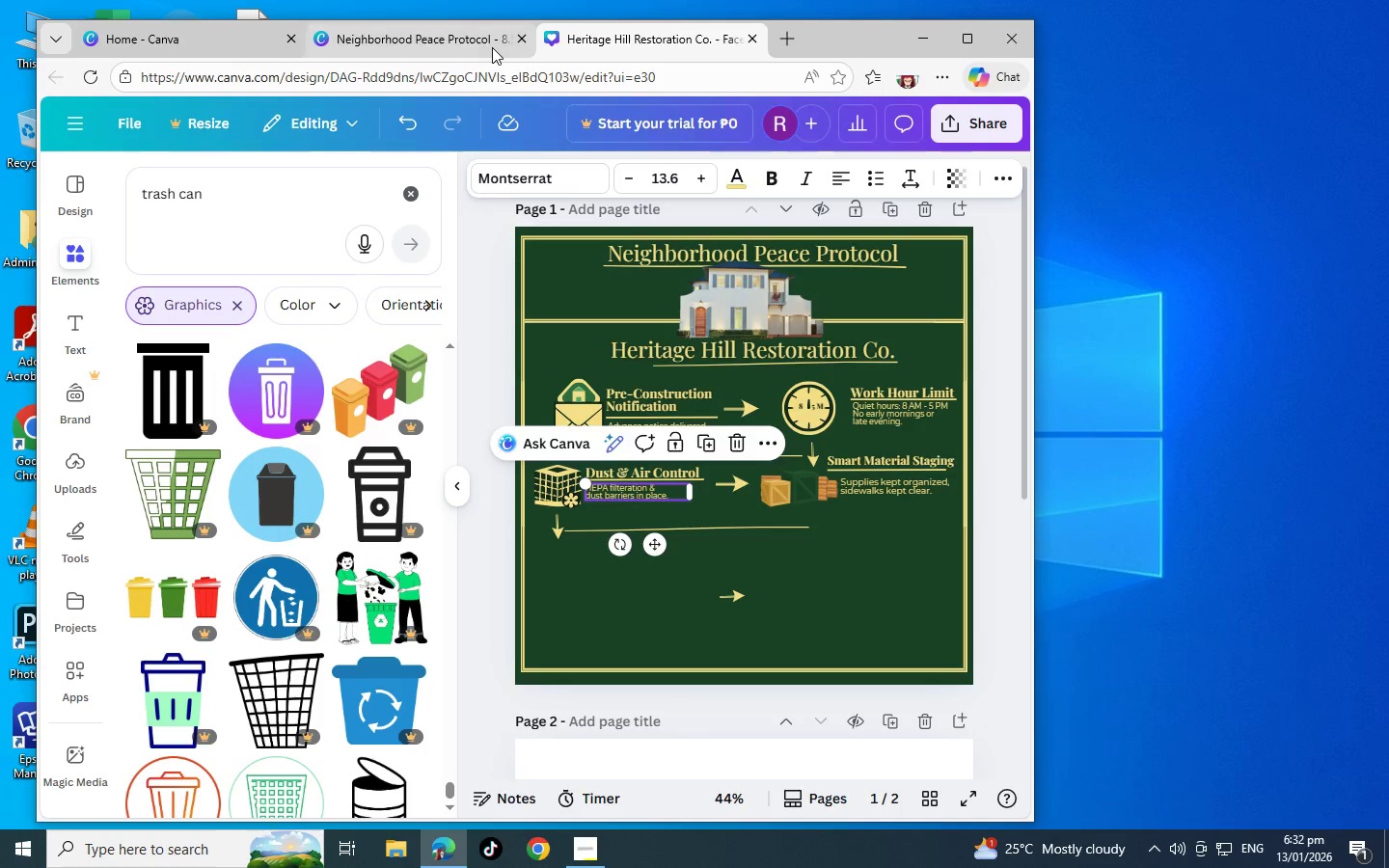 
left_click([442, 44])
 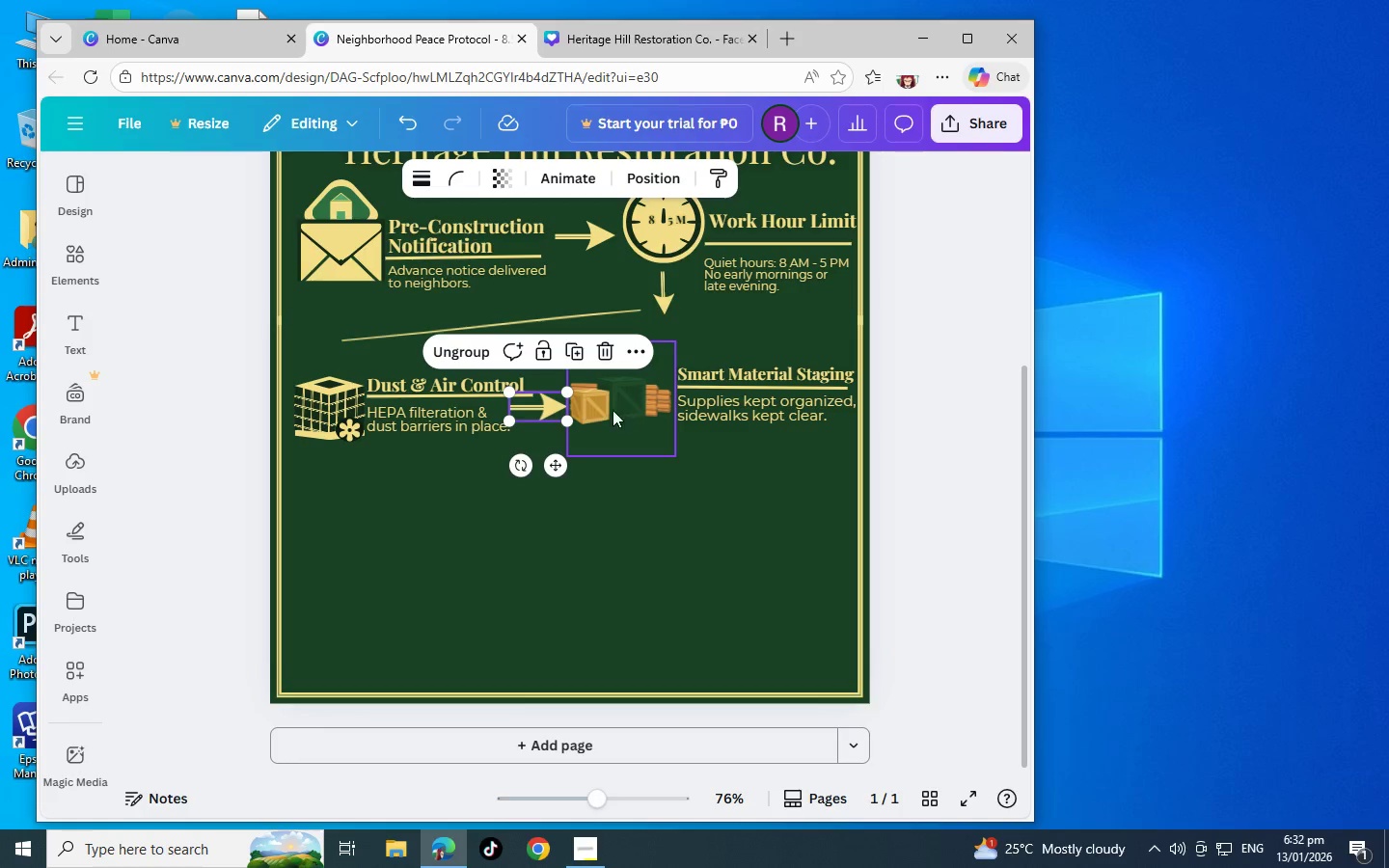 
left_click_drag(start_coordinate=[611, 409], to_coordinate=[621, 416])
 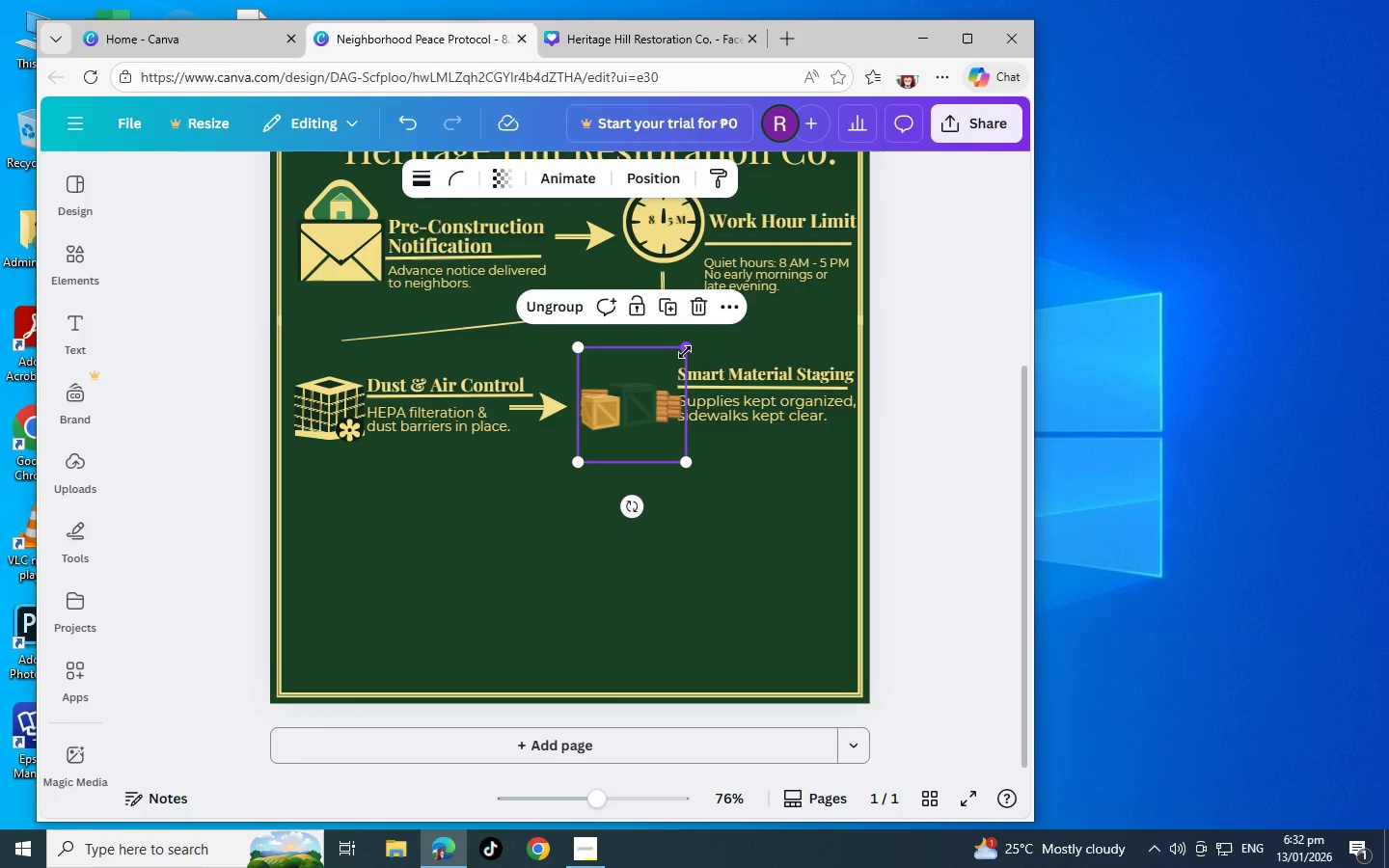 
left_click_drag(start_coordinate=[685, 352], to_coordinate=[672, 353])
 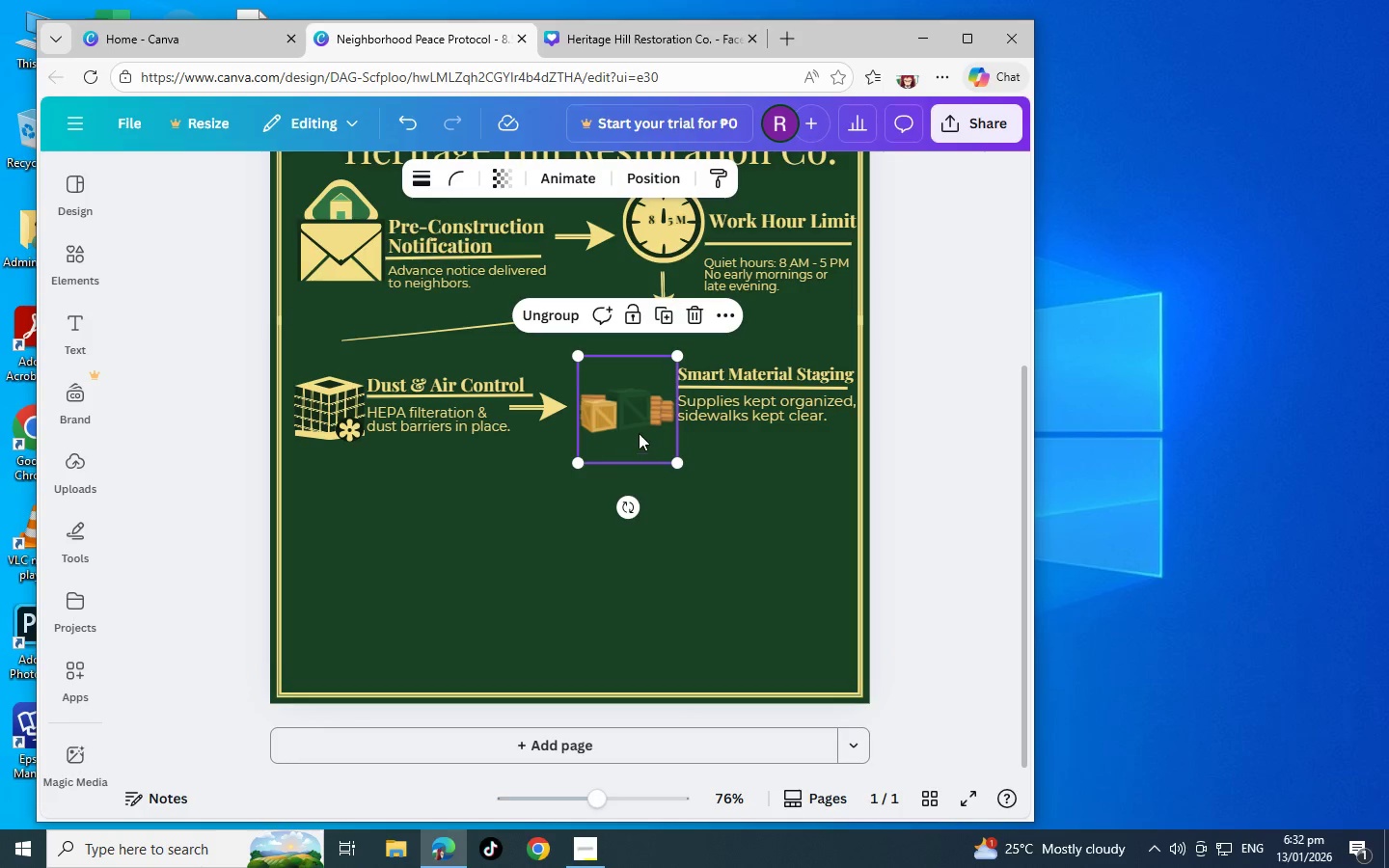 
left_click([792, 542])
 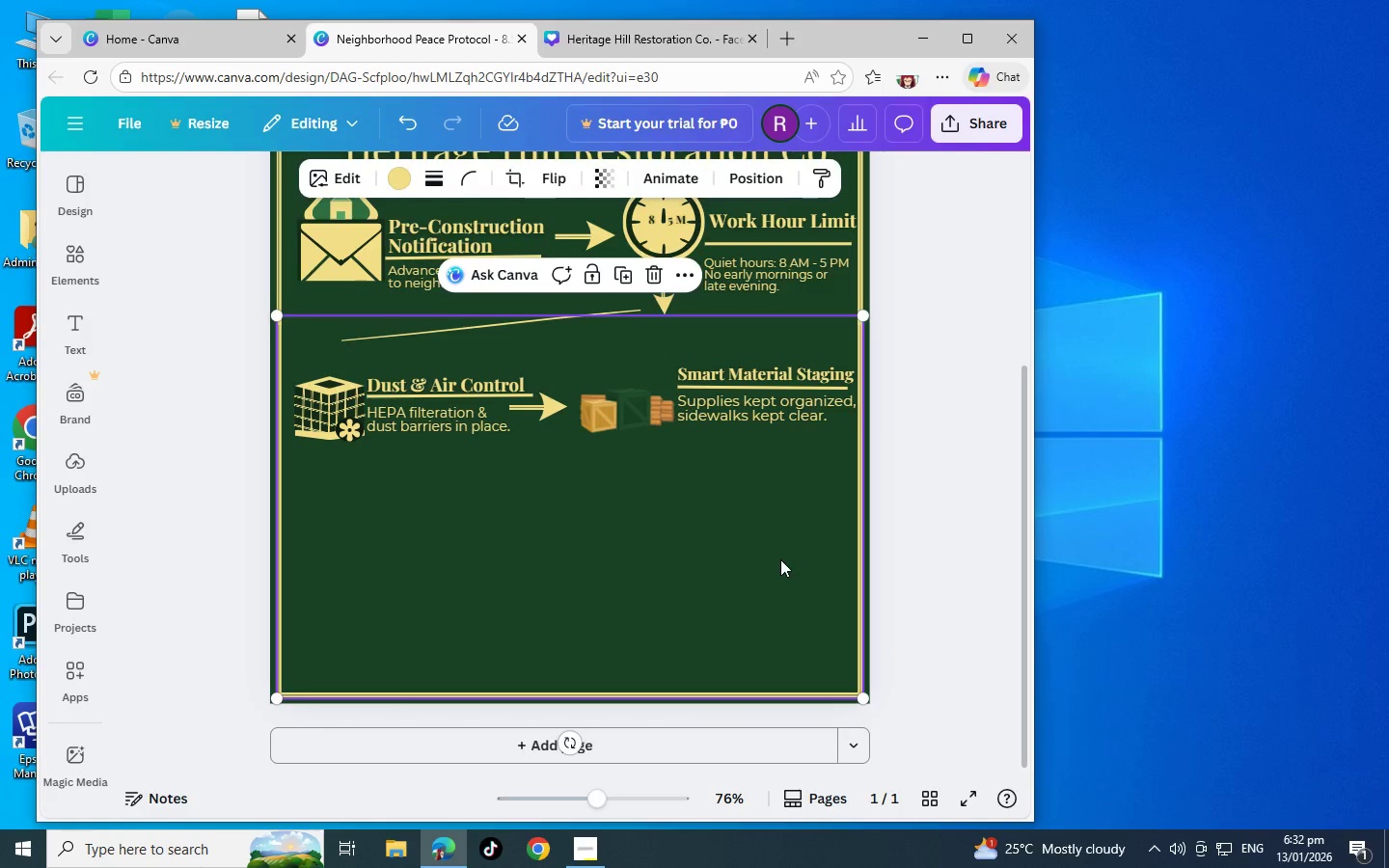 
scroll: coordinate [780, 559], scroll_direction: up, amount: 1.0
 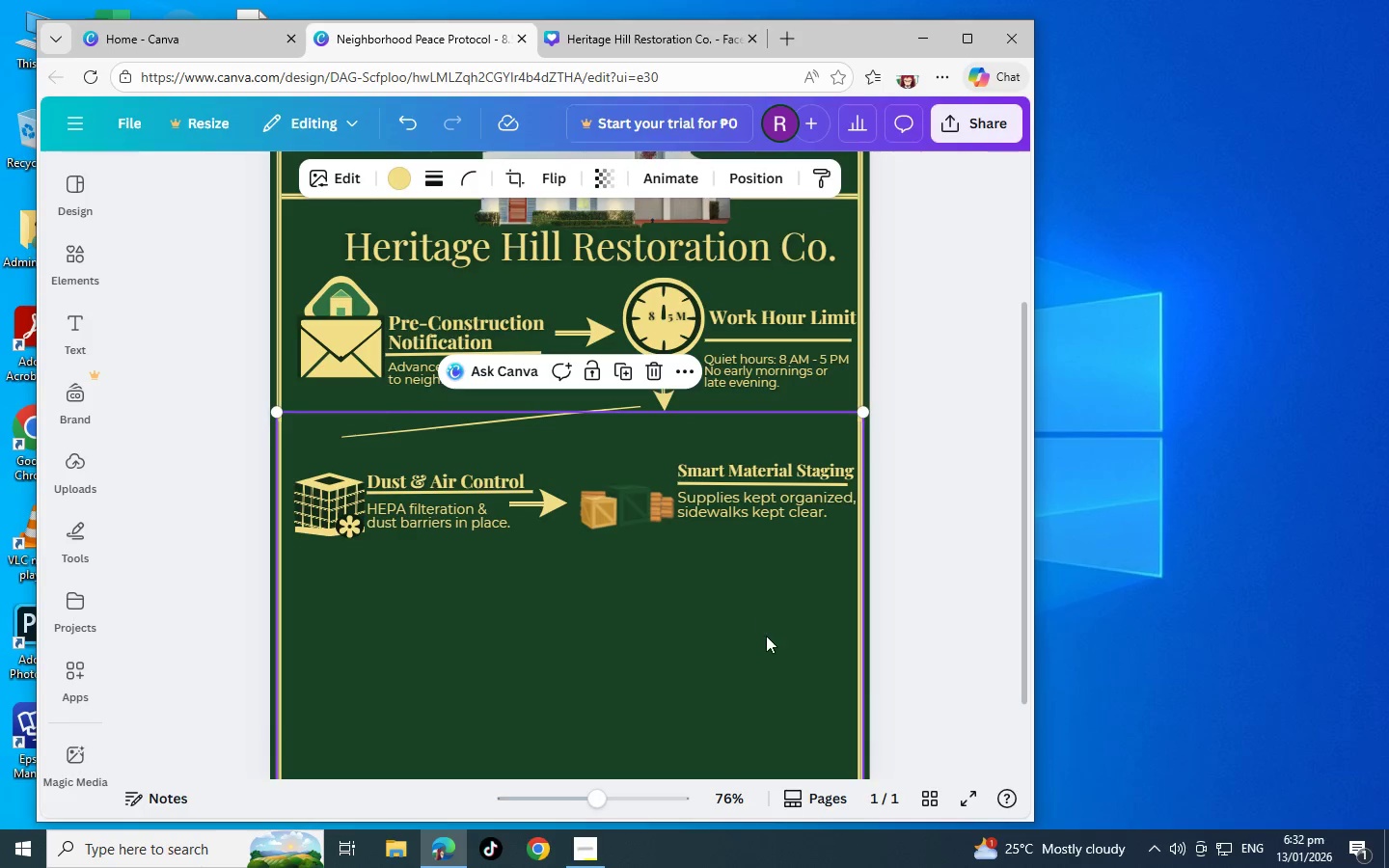 
left_click([766, 637])
 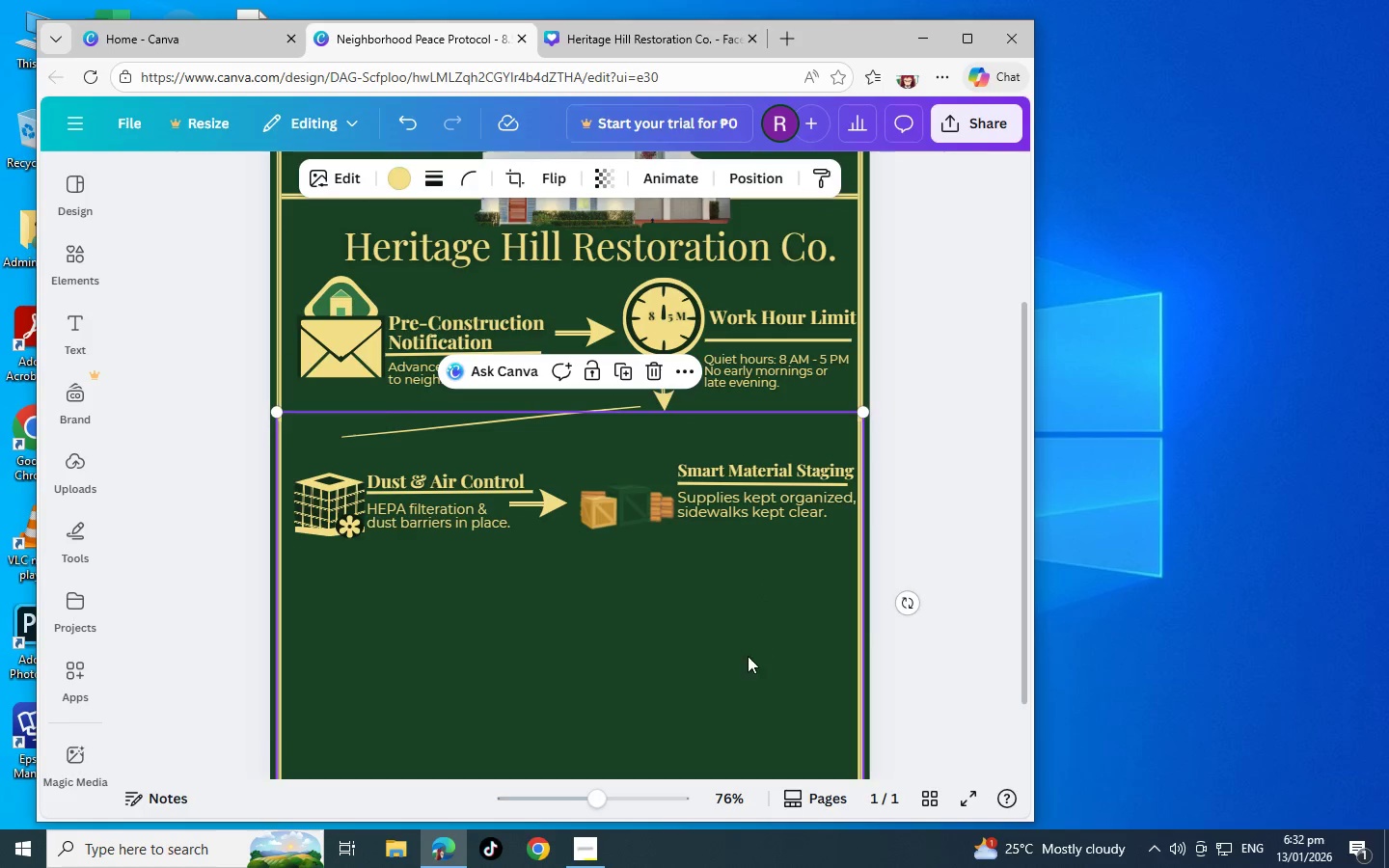 
left_click([739, 665])
 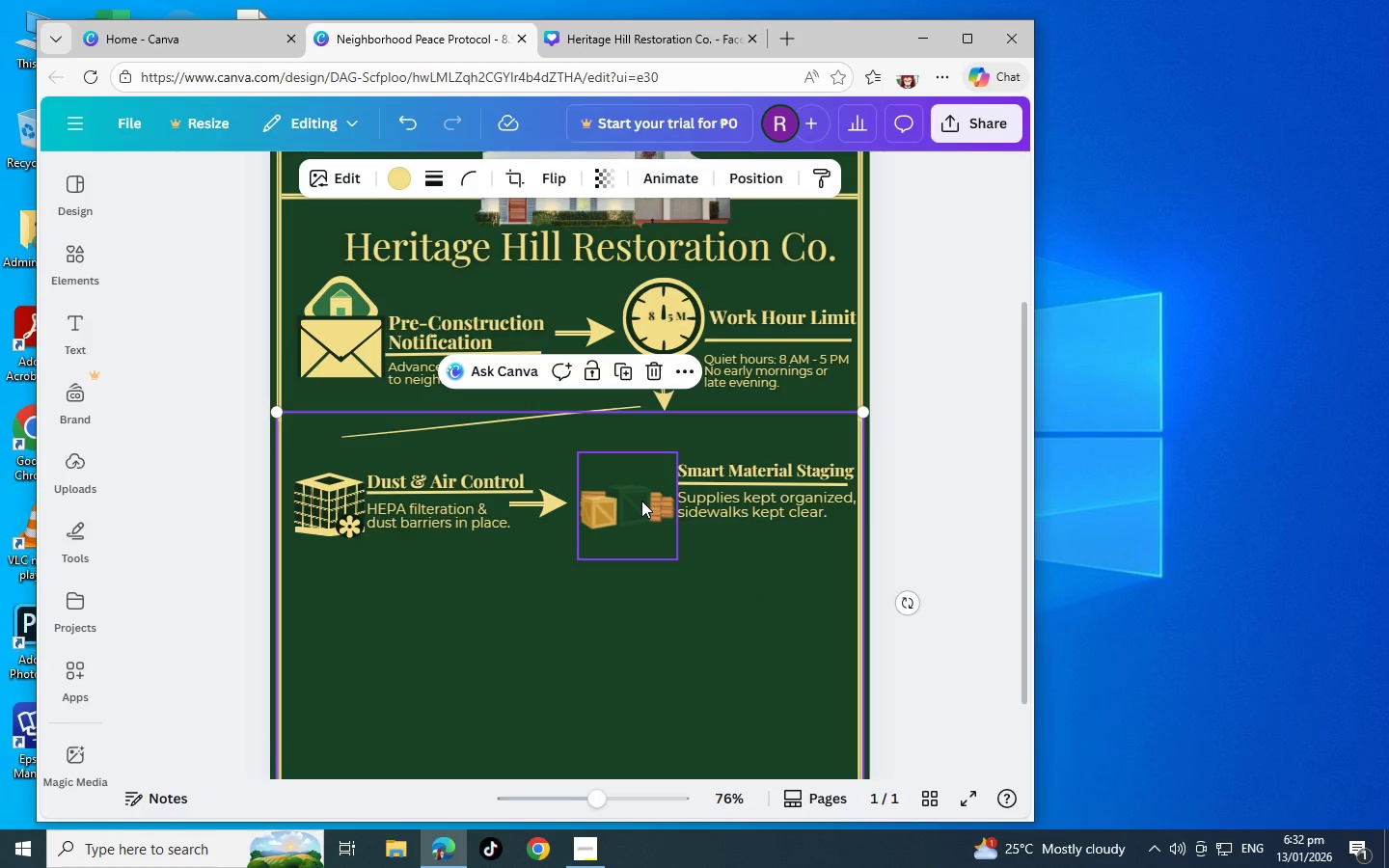 
left_click([641, 501])
 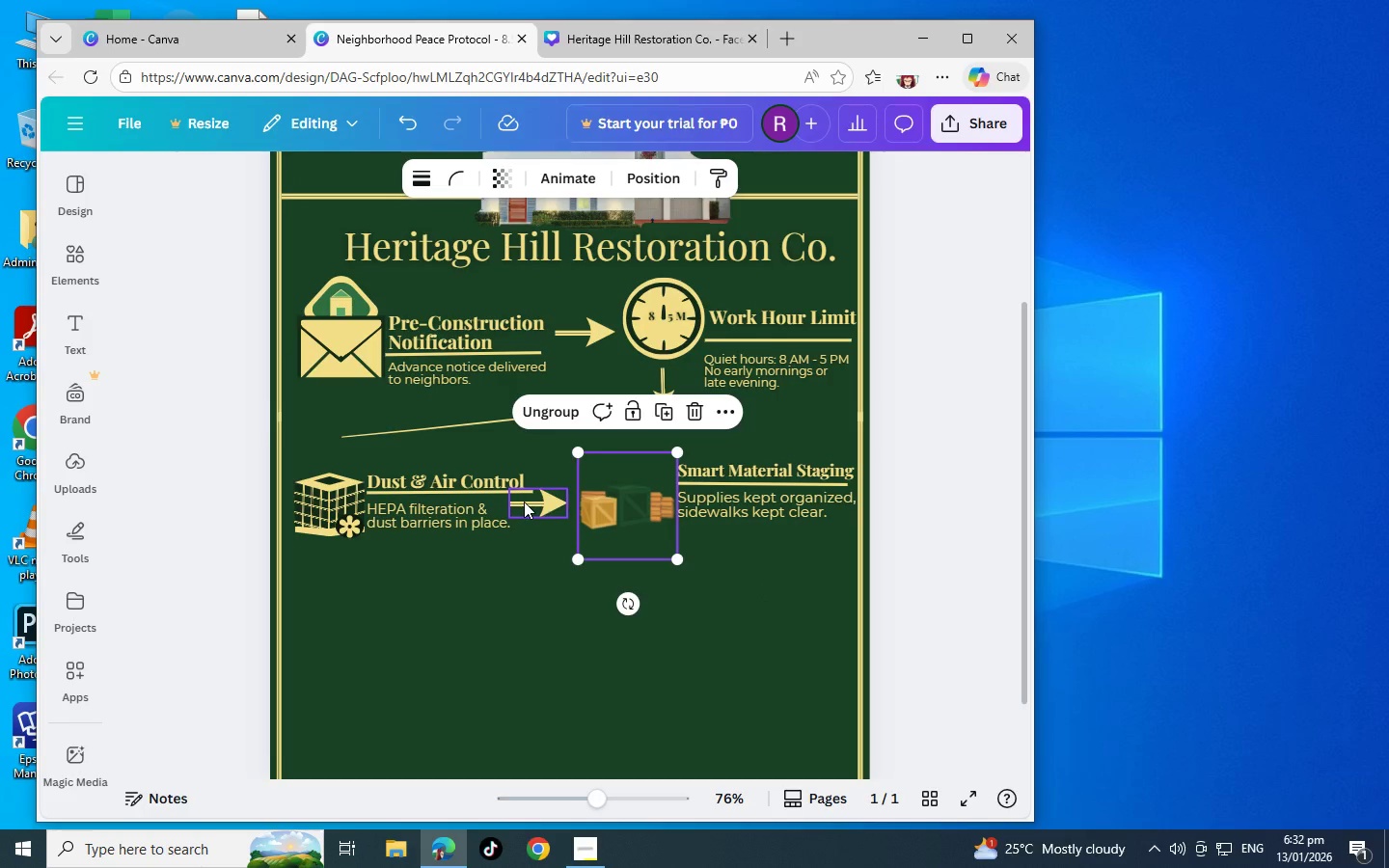 
left_click_drag(start_coordinate=[526, 502], to_coordinate=[523, 512])
 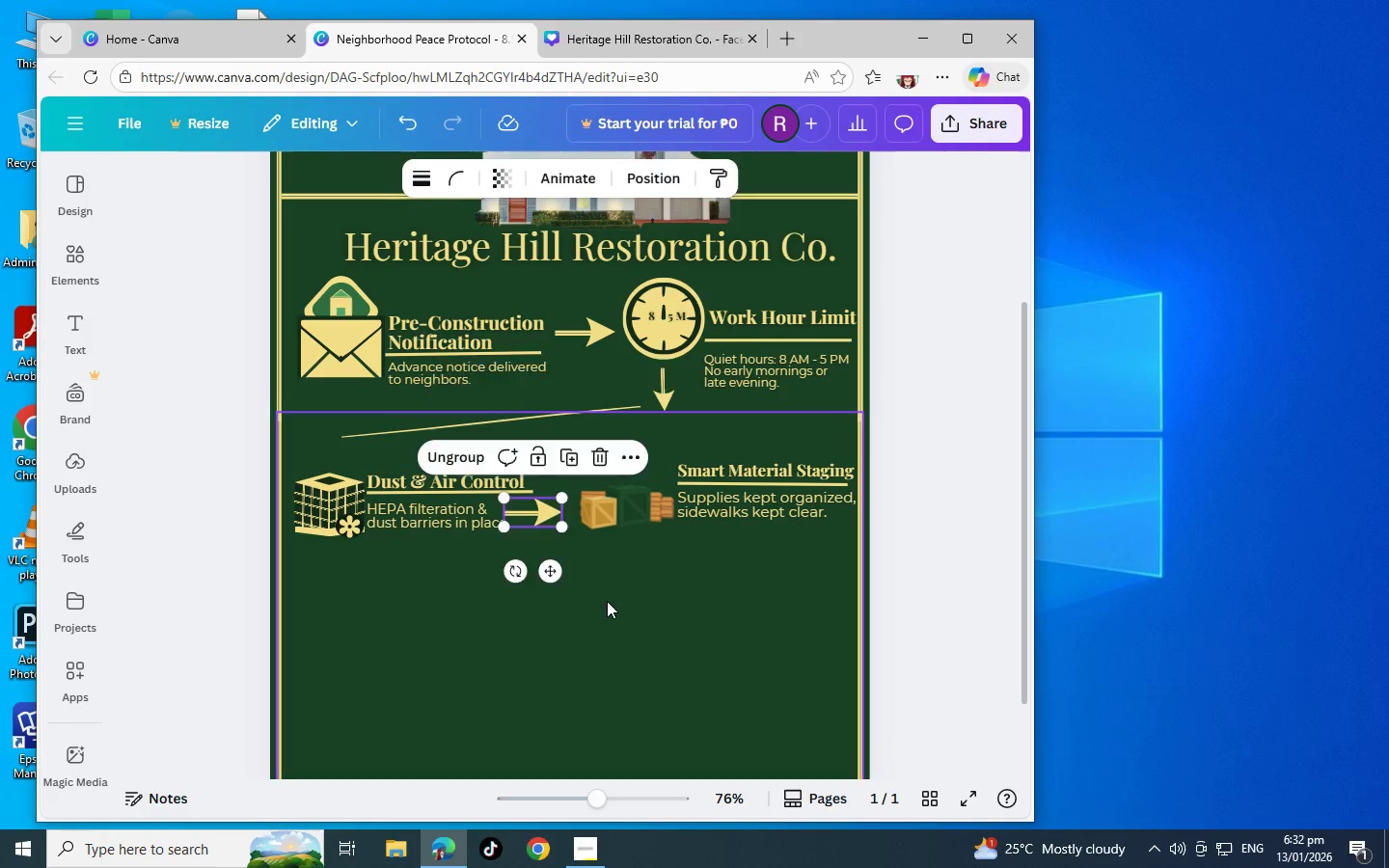 
left_click([607, 601])
 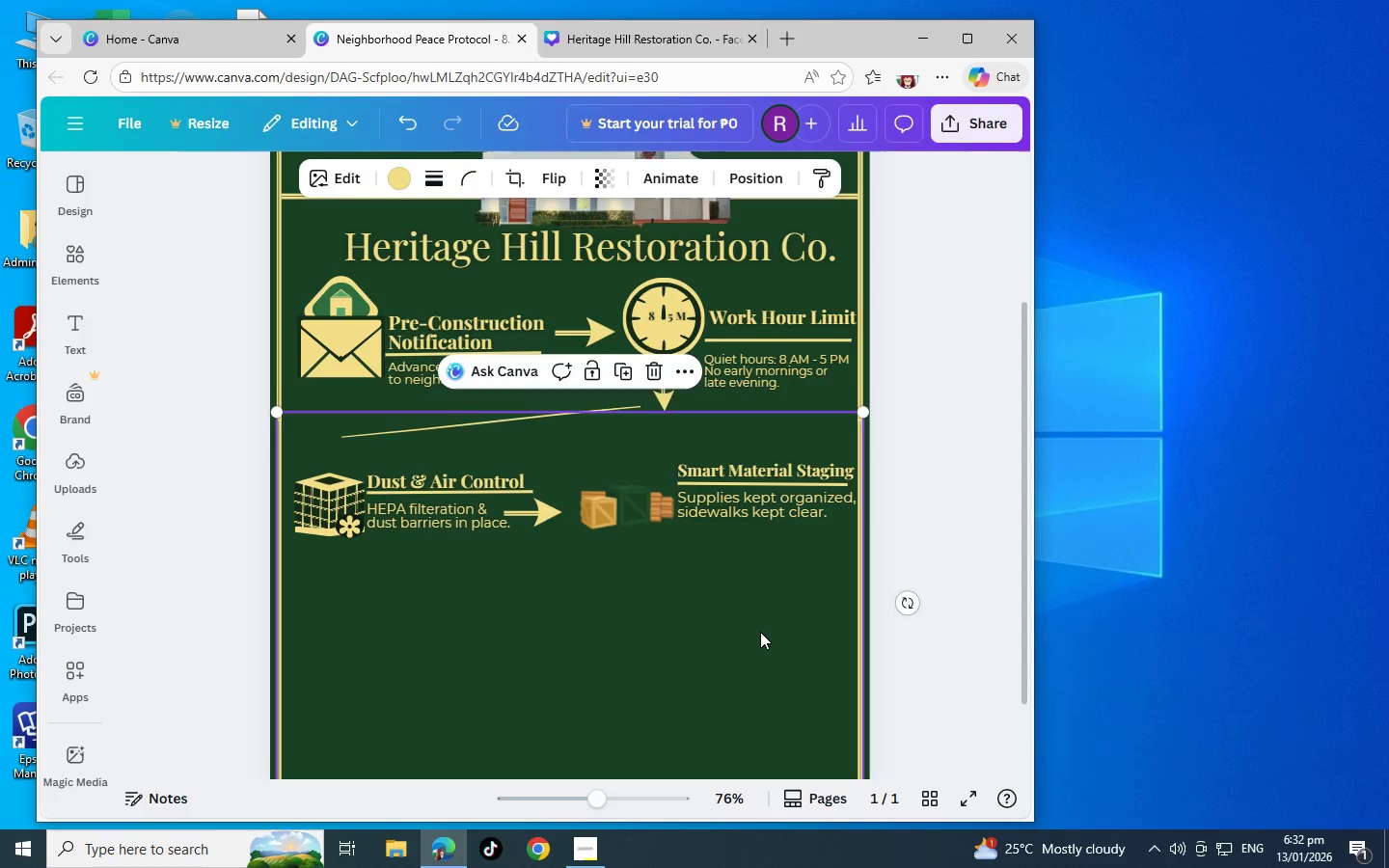 
scroll: coordinate [765, 632], scroll_direction: down, amount: 1.0
 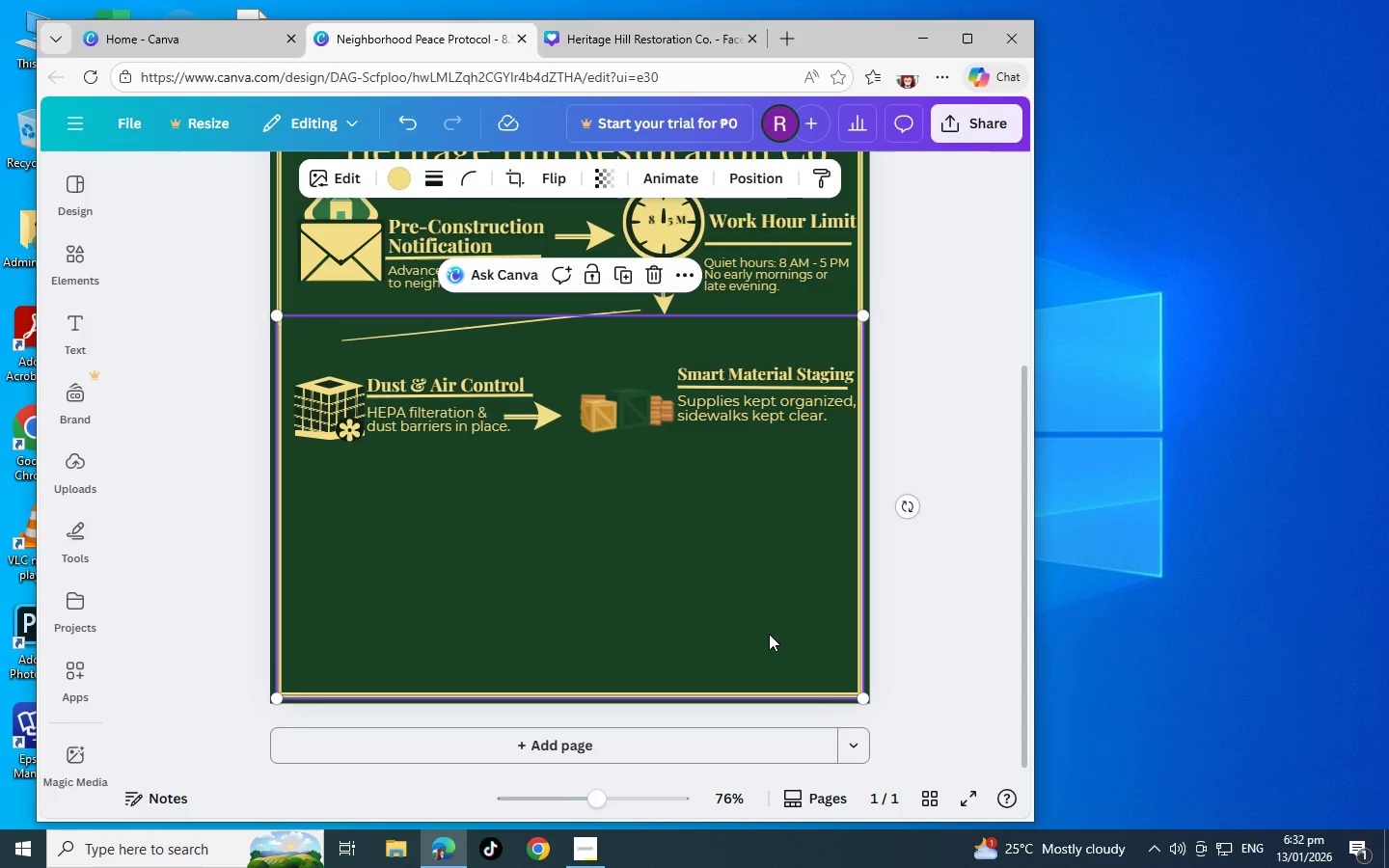 
scroll: coordinate [737, 611], scroll_direction: none, amount: 0.0
 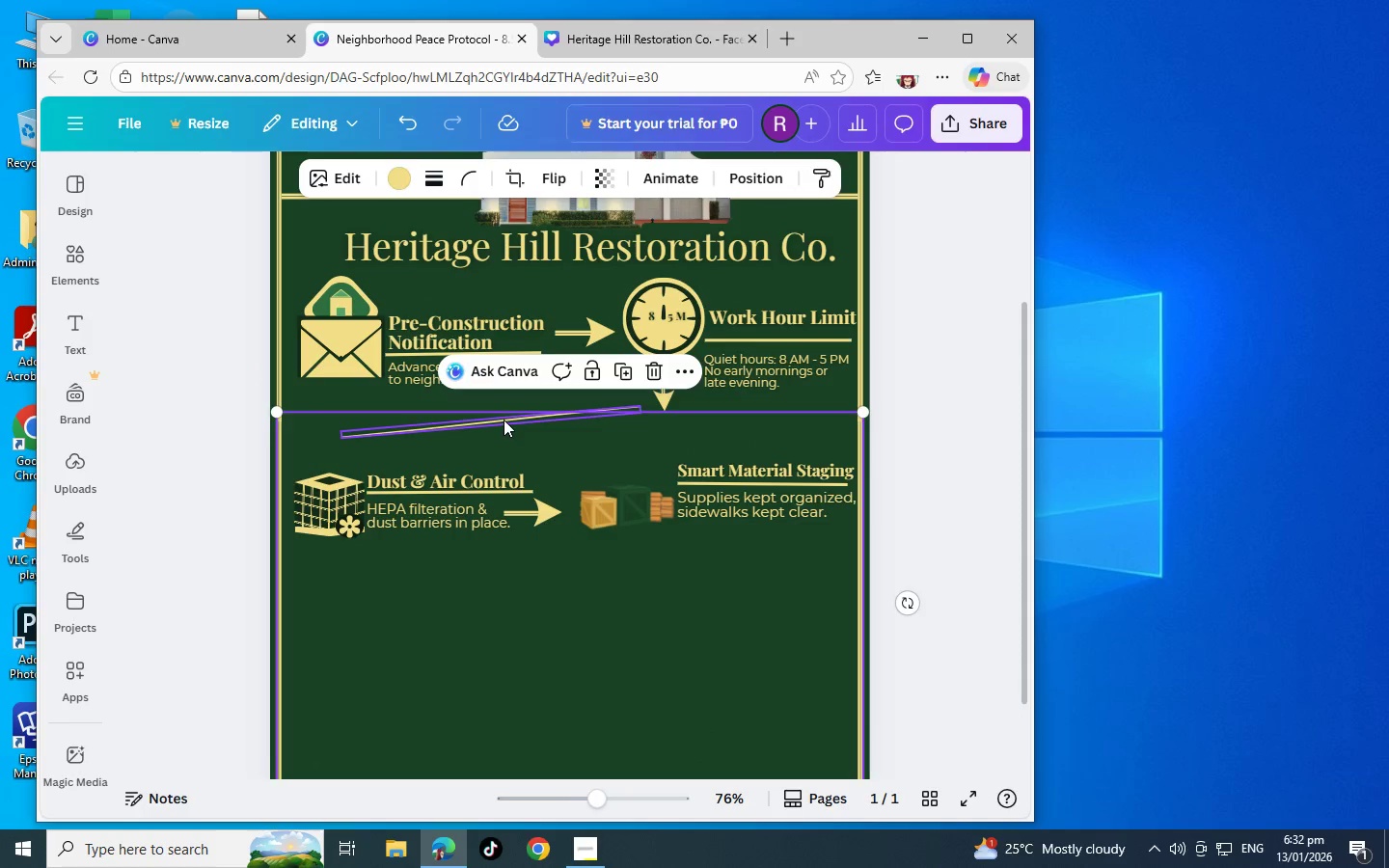 
left_click([504, 420])
 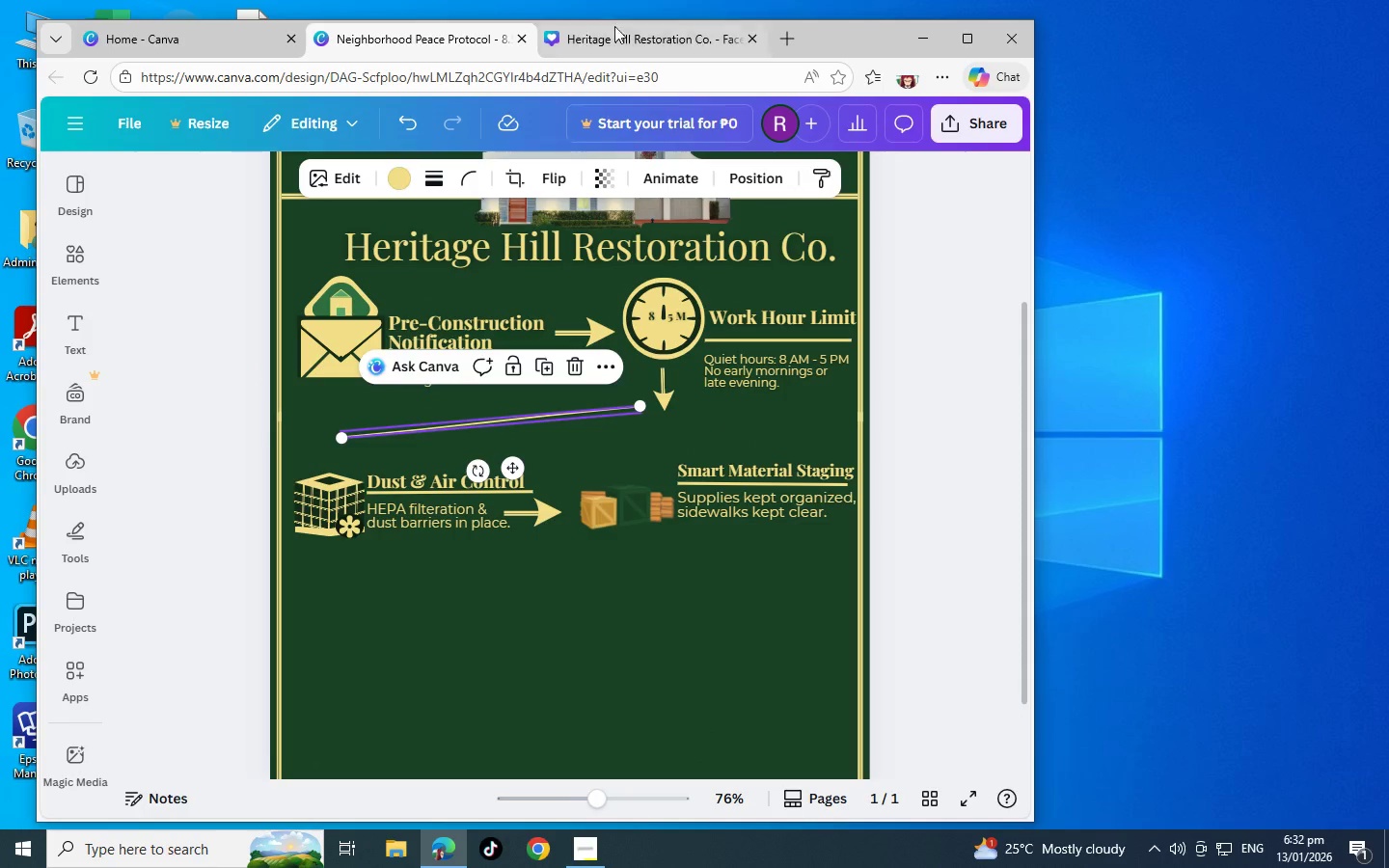 
left_click([623, 25])
 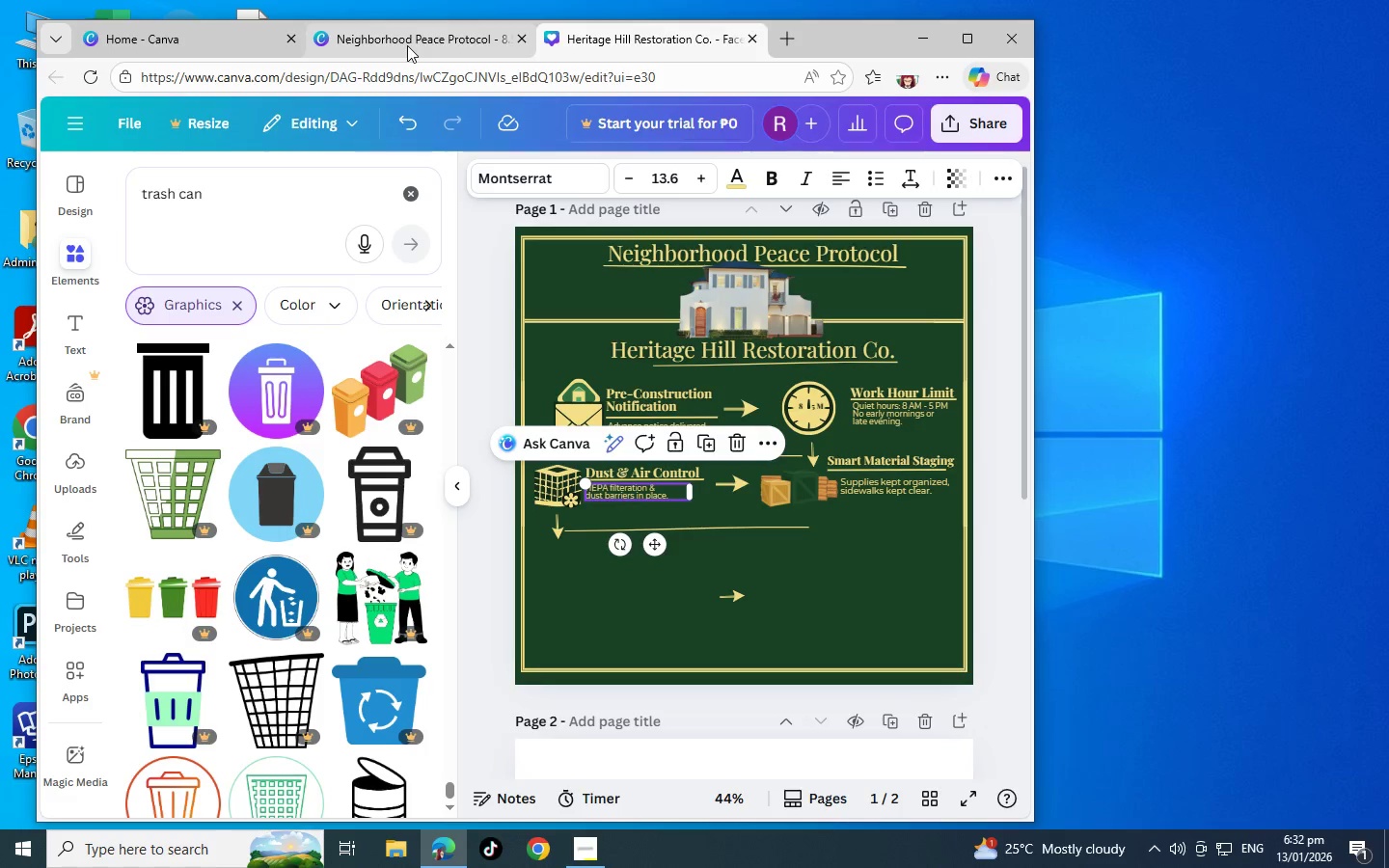 
left_click([407, 45])
 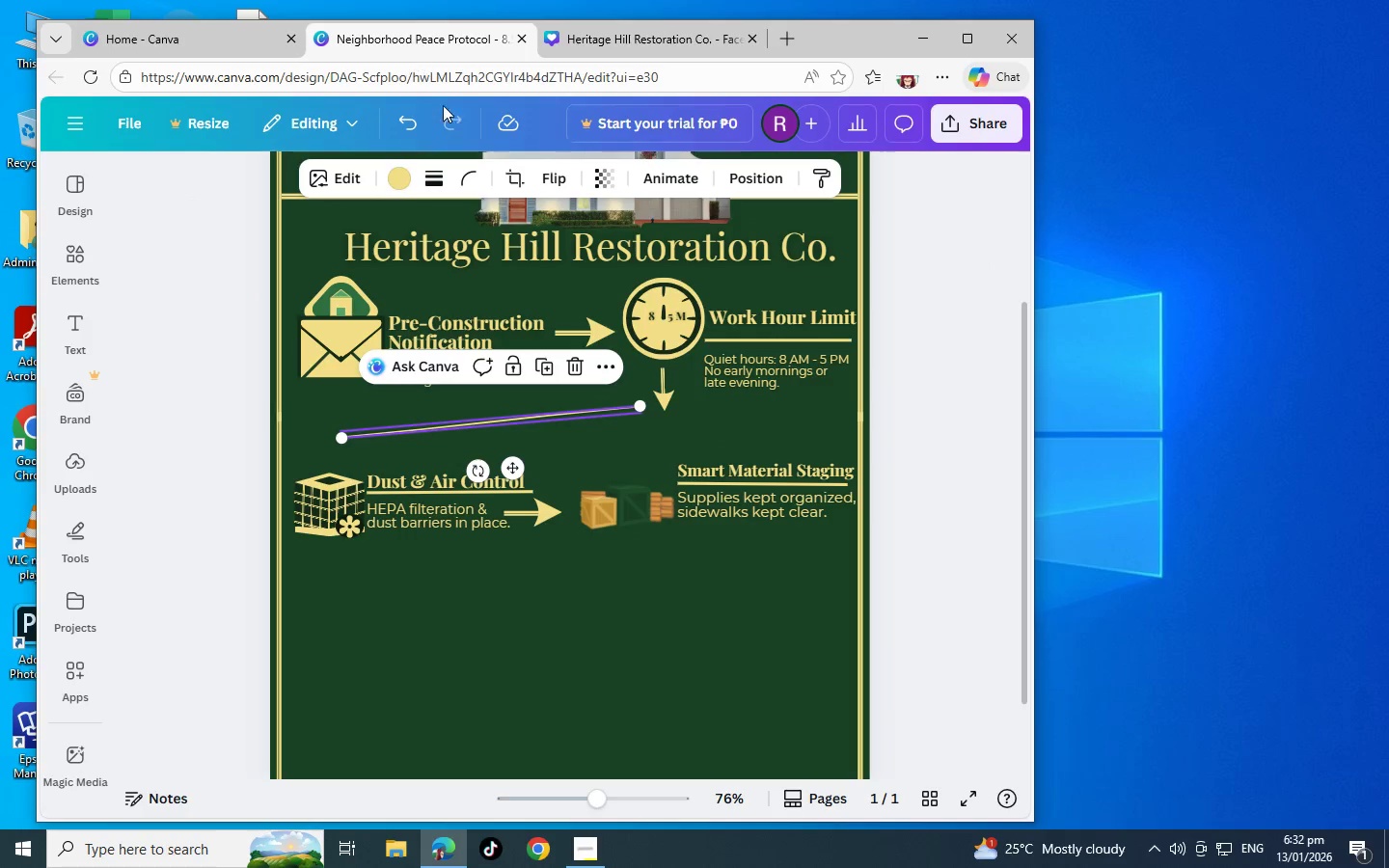 
key(Control+C)
 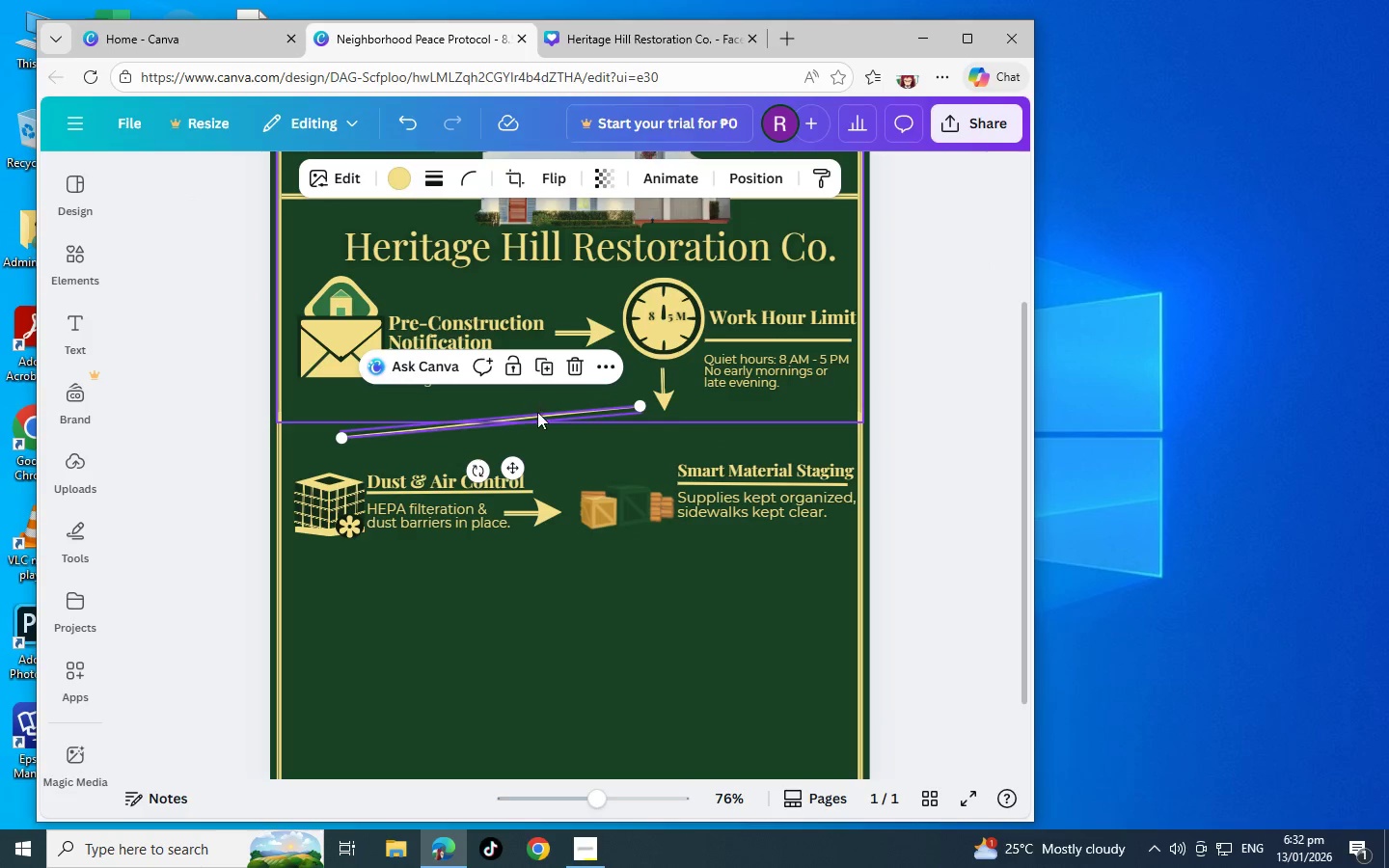 
key(Control+V)
 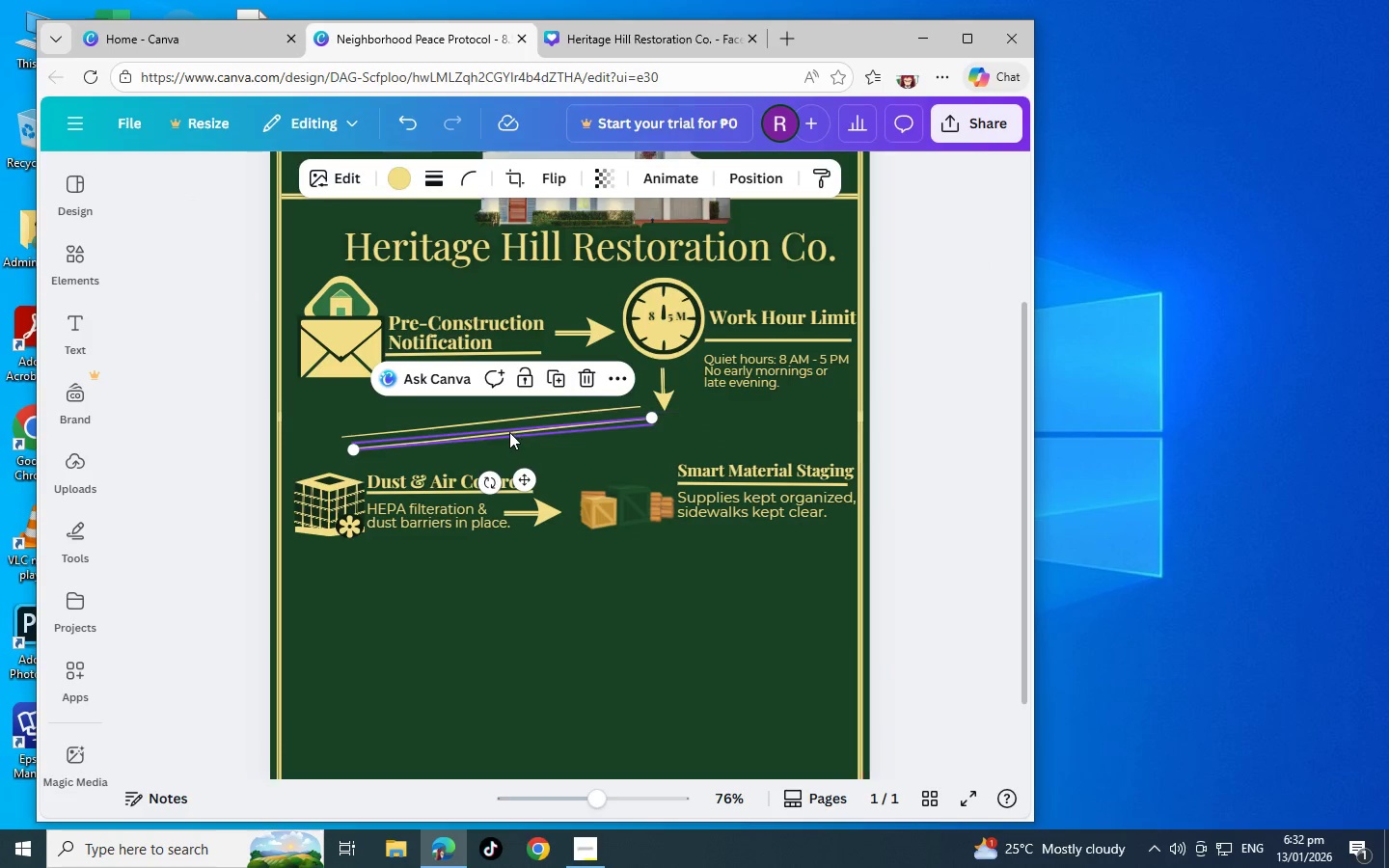 
left_click_drag(start_coordinate=[508, 432], to_coordinate=[490, 563])
 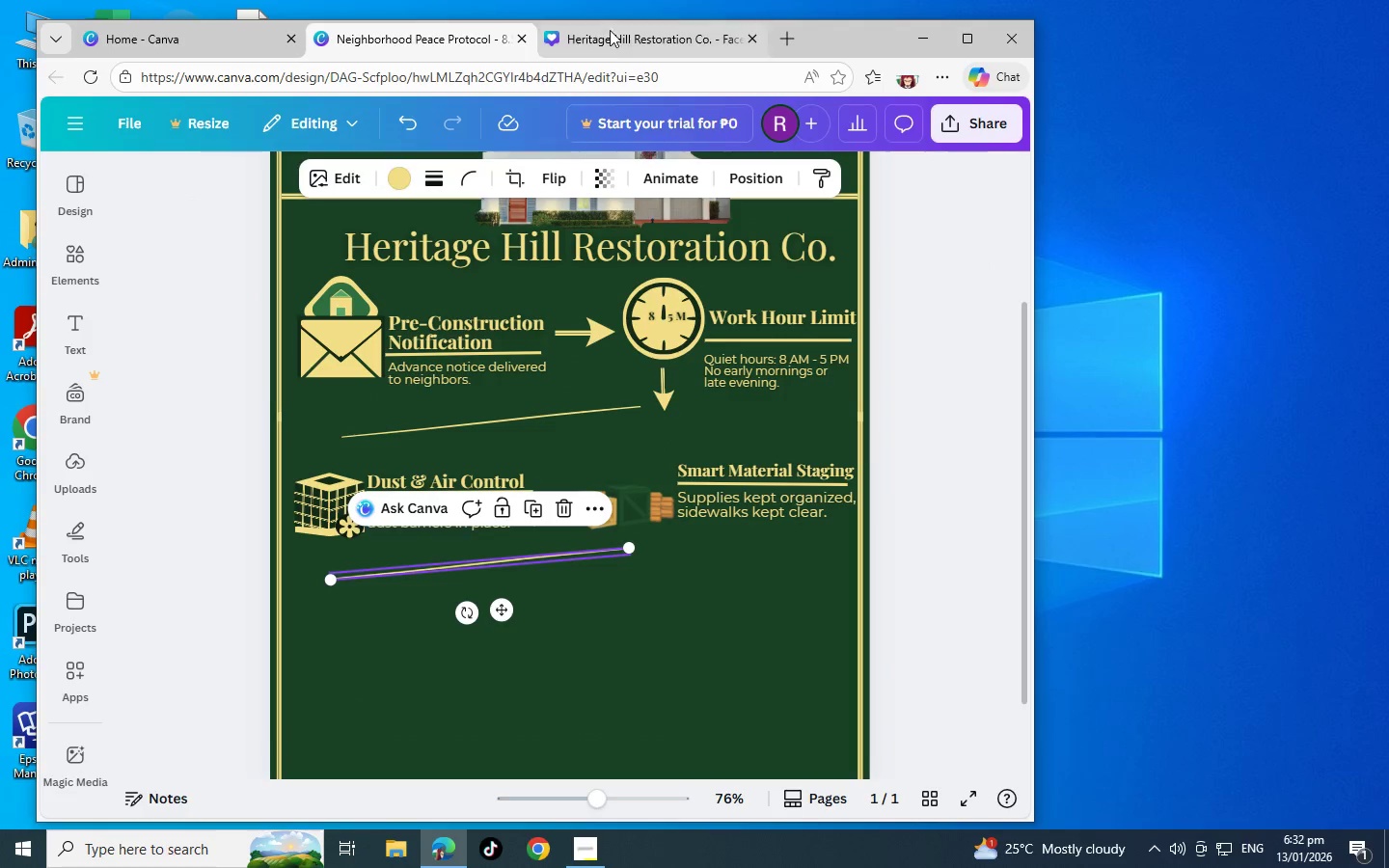 
left_click([623, 33])
 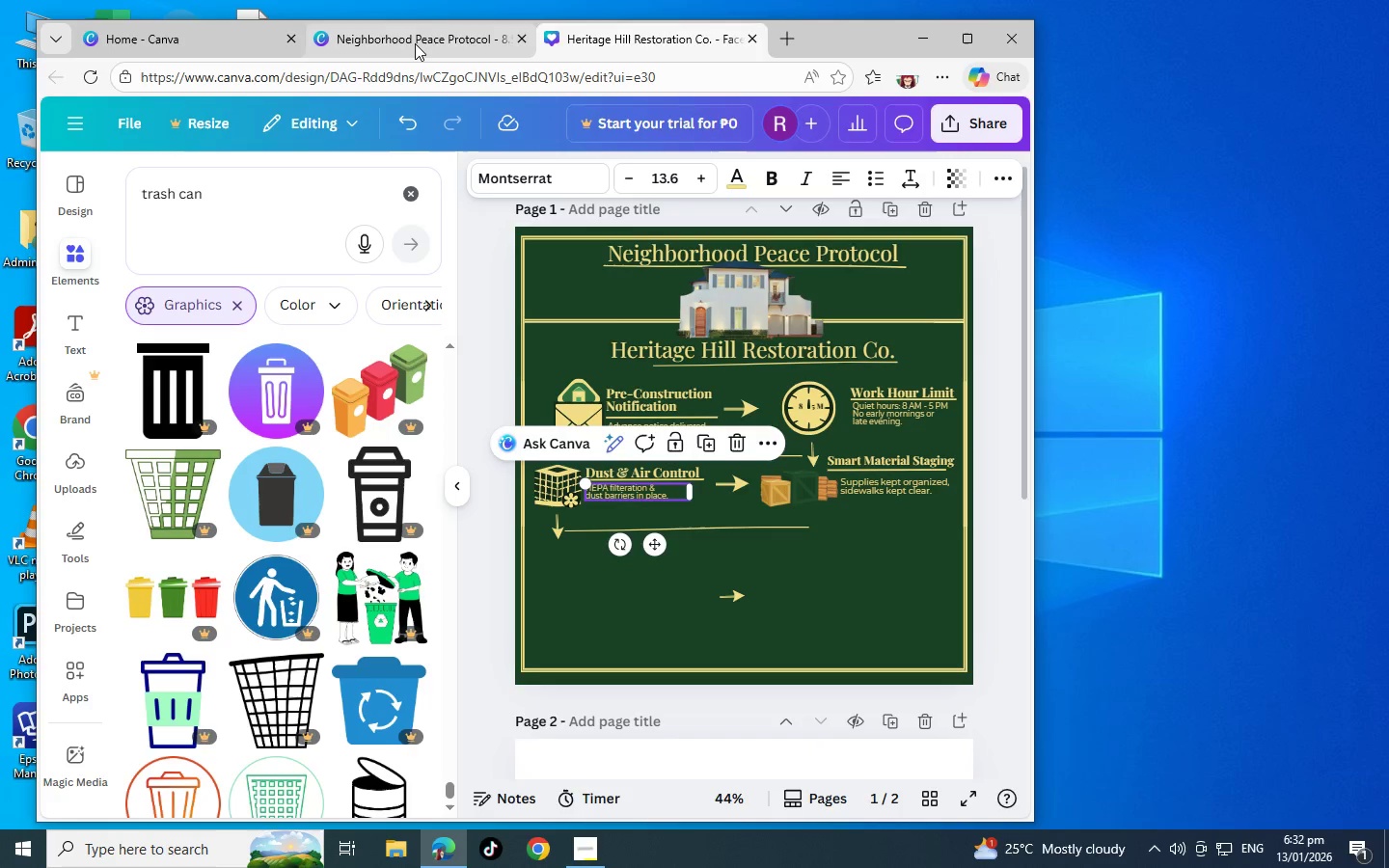 
left_click([415, 43])
 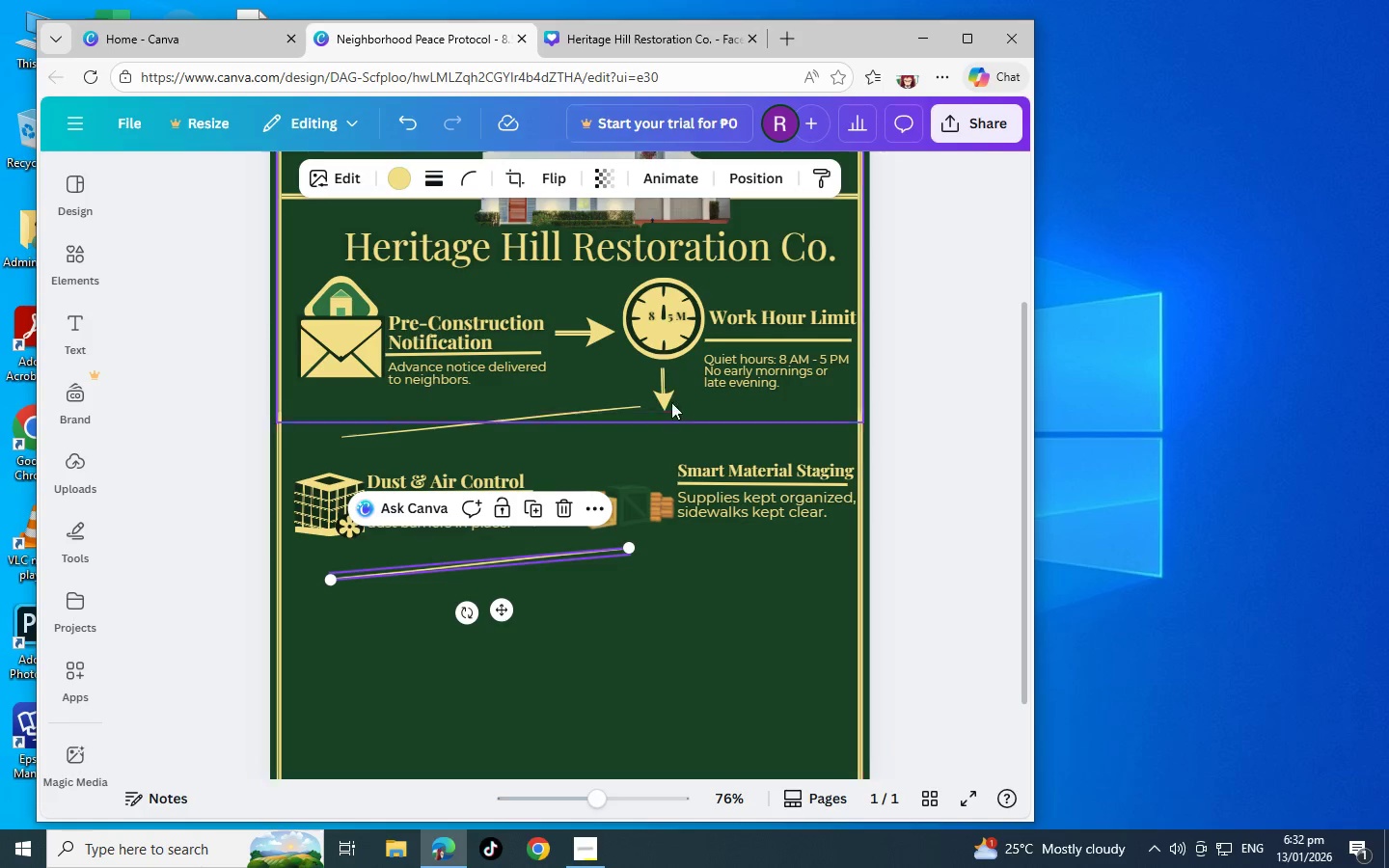 
left_click([654, 393])
 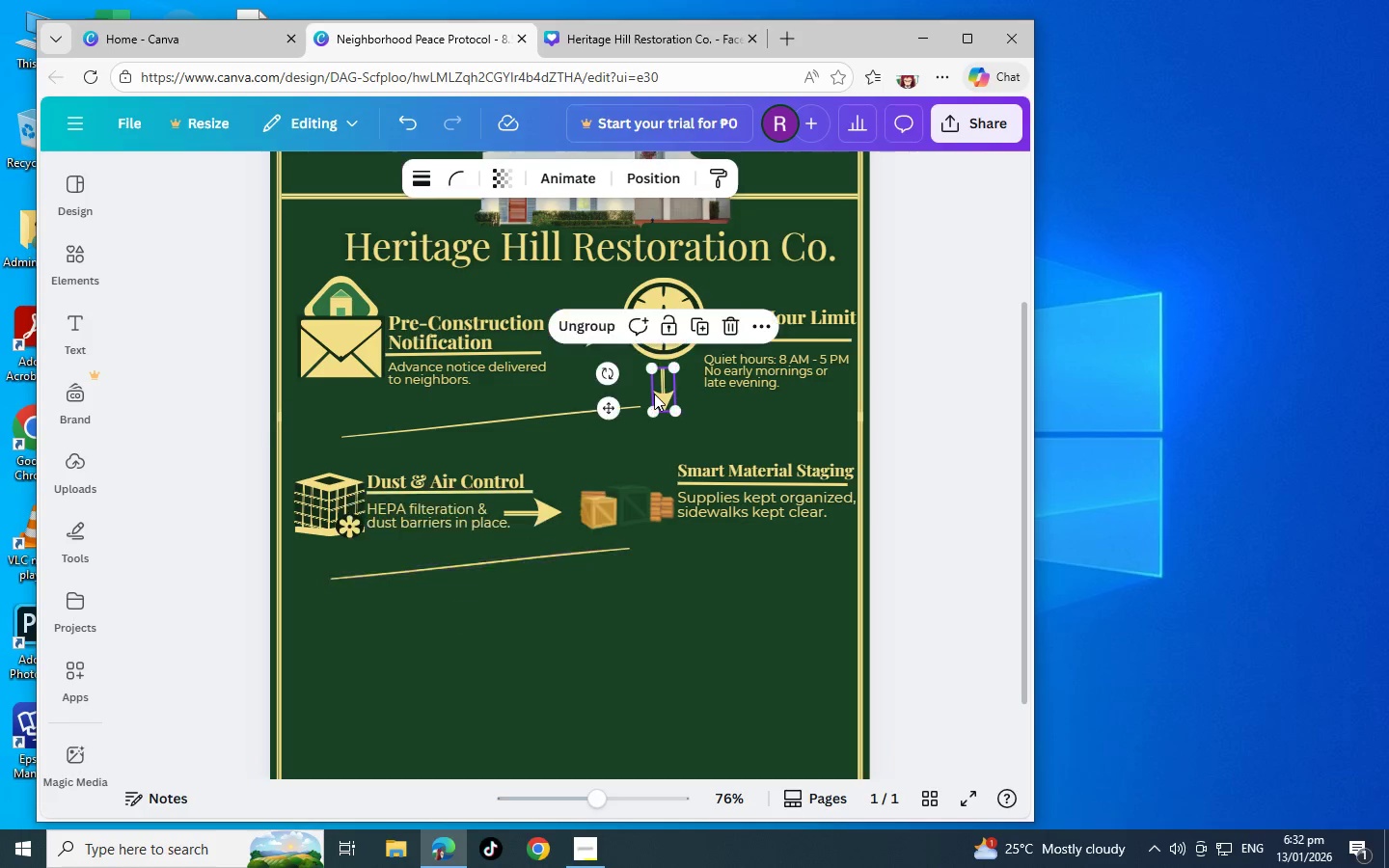 
key(Control+C)
 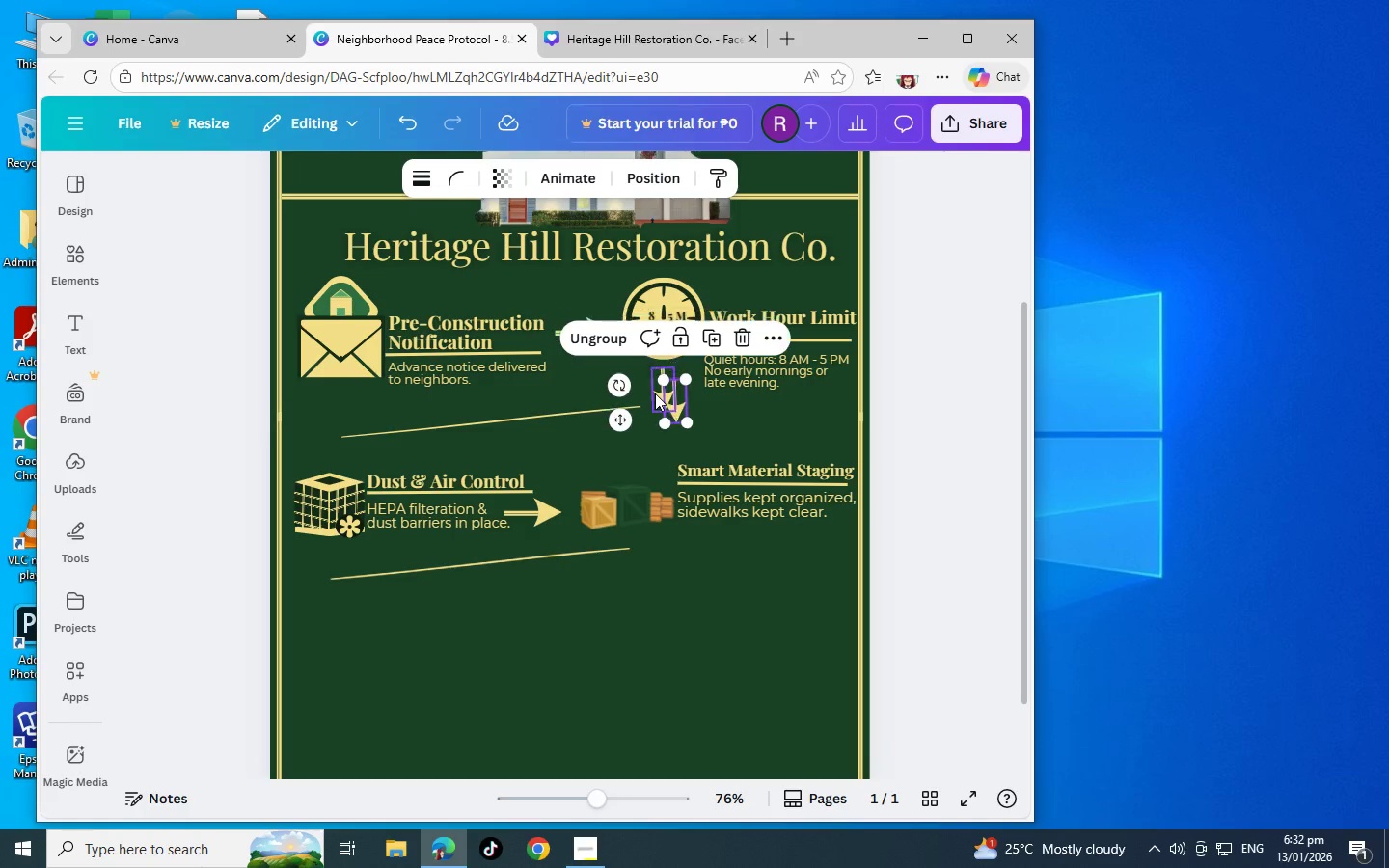 
key(Control+V)
 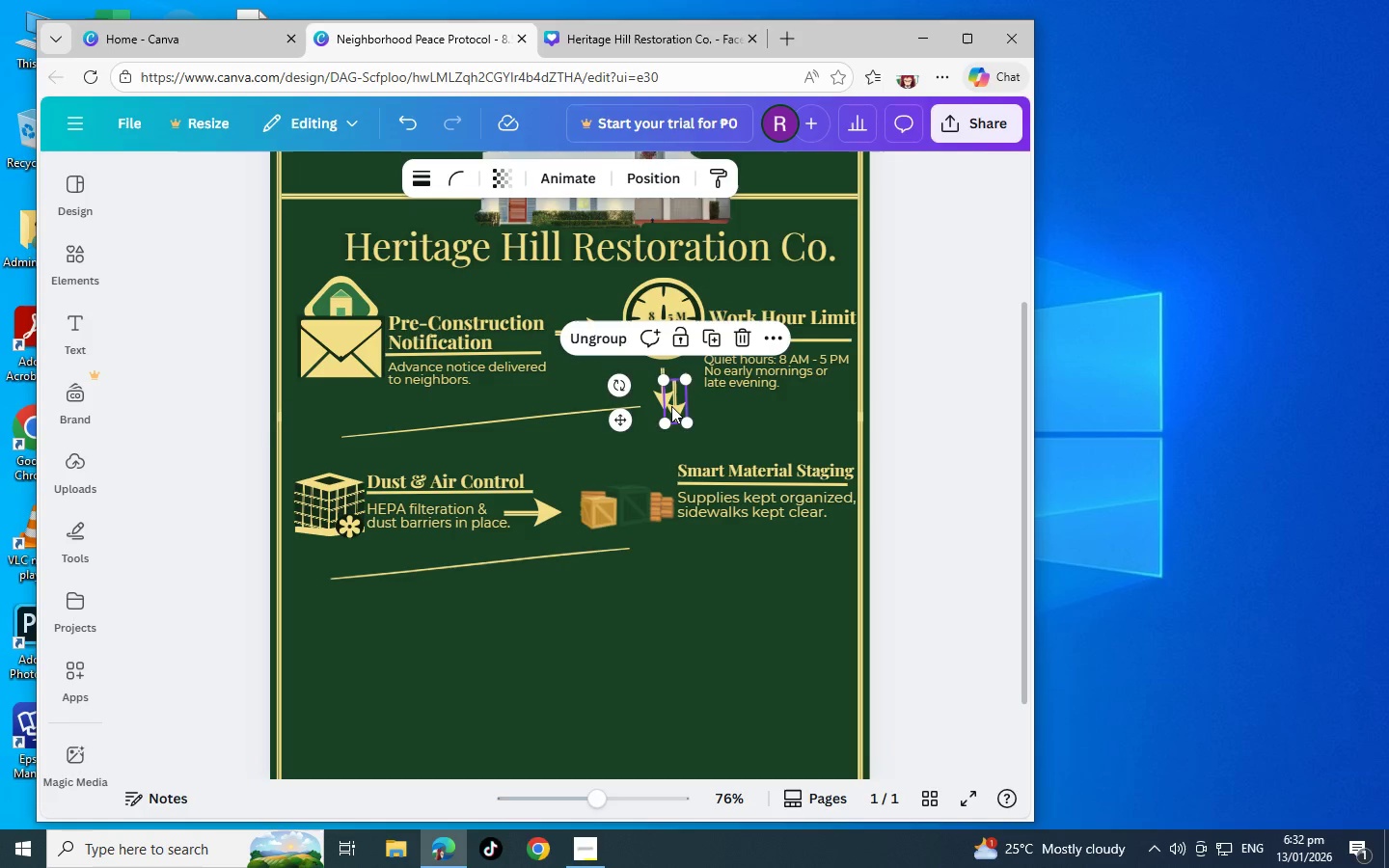 
left_click_drag(start_coordinate=[671, 406], to_coordinate=[306, 574])
 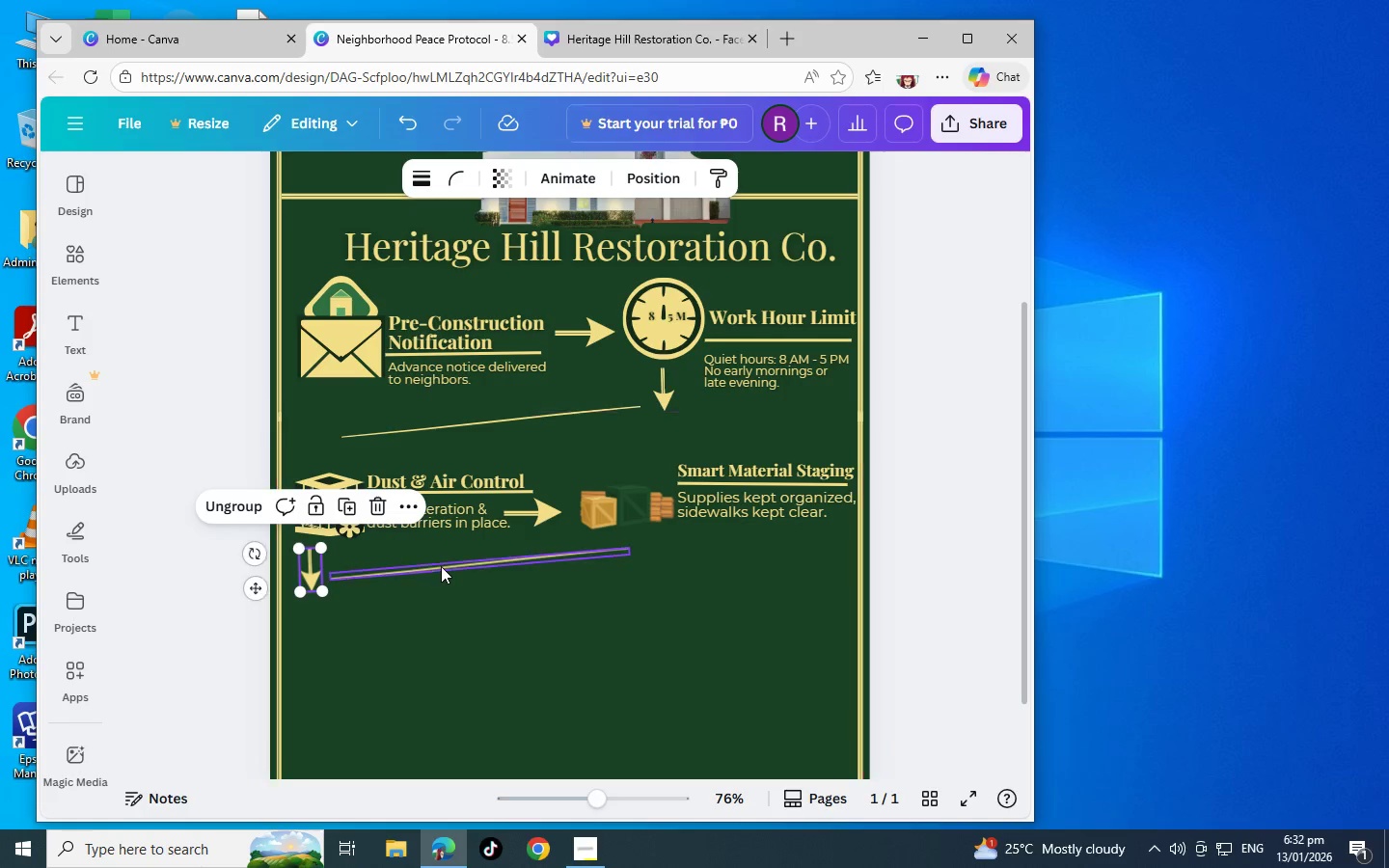 
left_click_drag(start_coordinate=[441, 566], to_coordinate=[442, 586])
 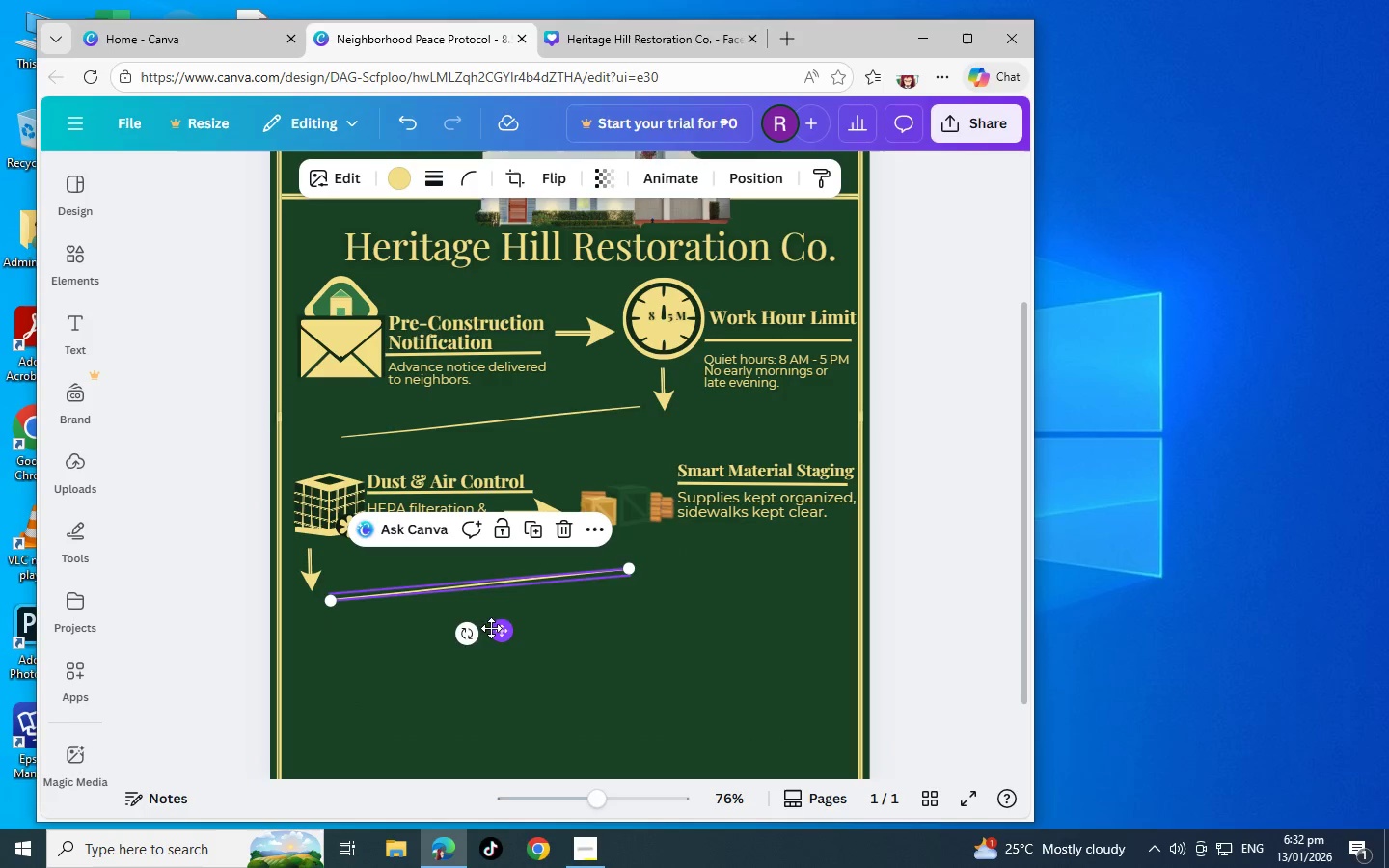 
left_click_drag(start_coordinate=[467, 635], to_coordinate=[462, 635])
 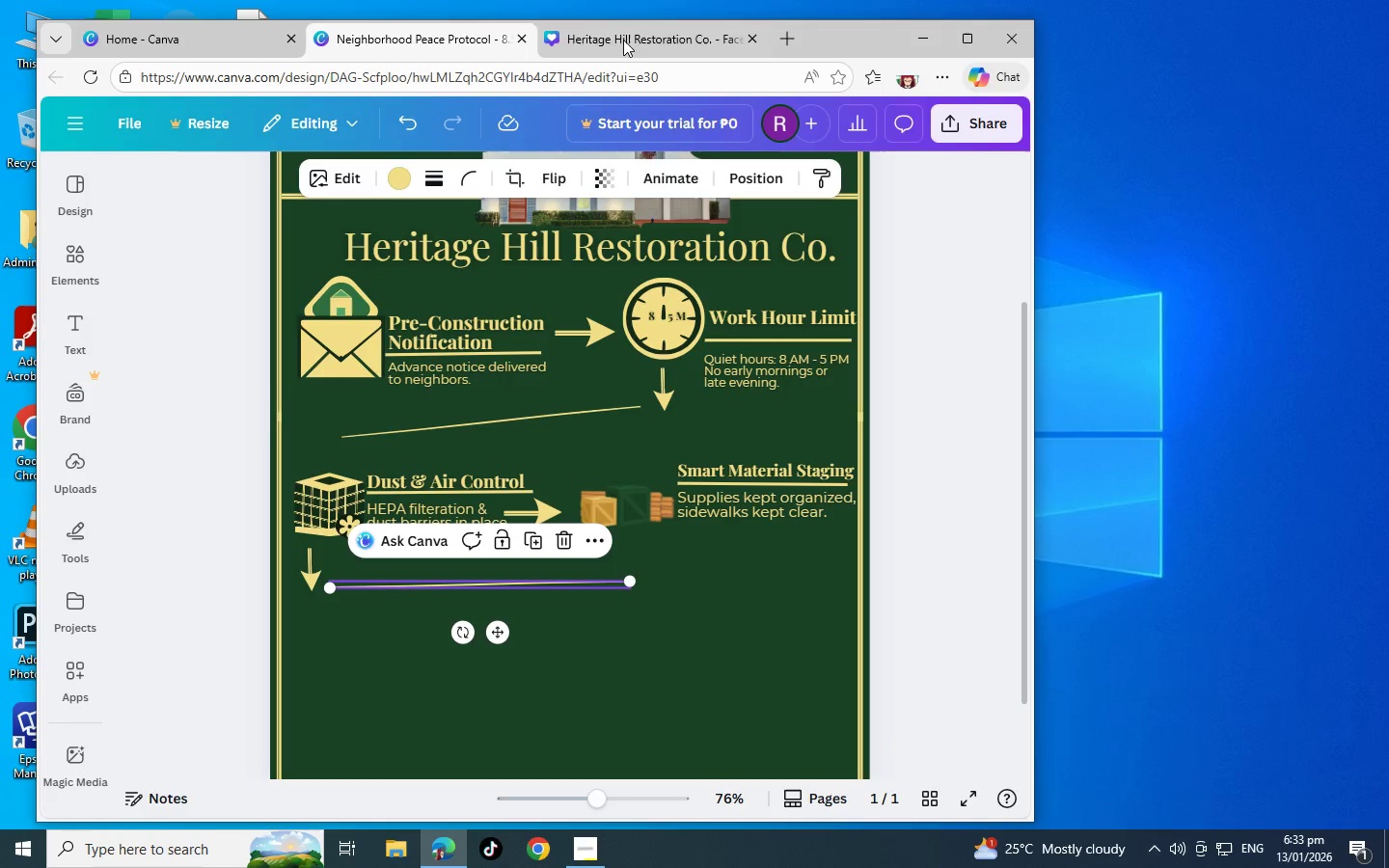 
left_click([629, 40])
 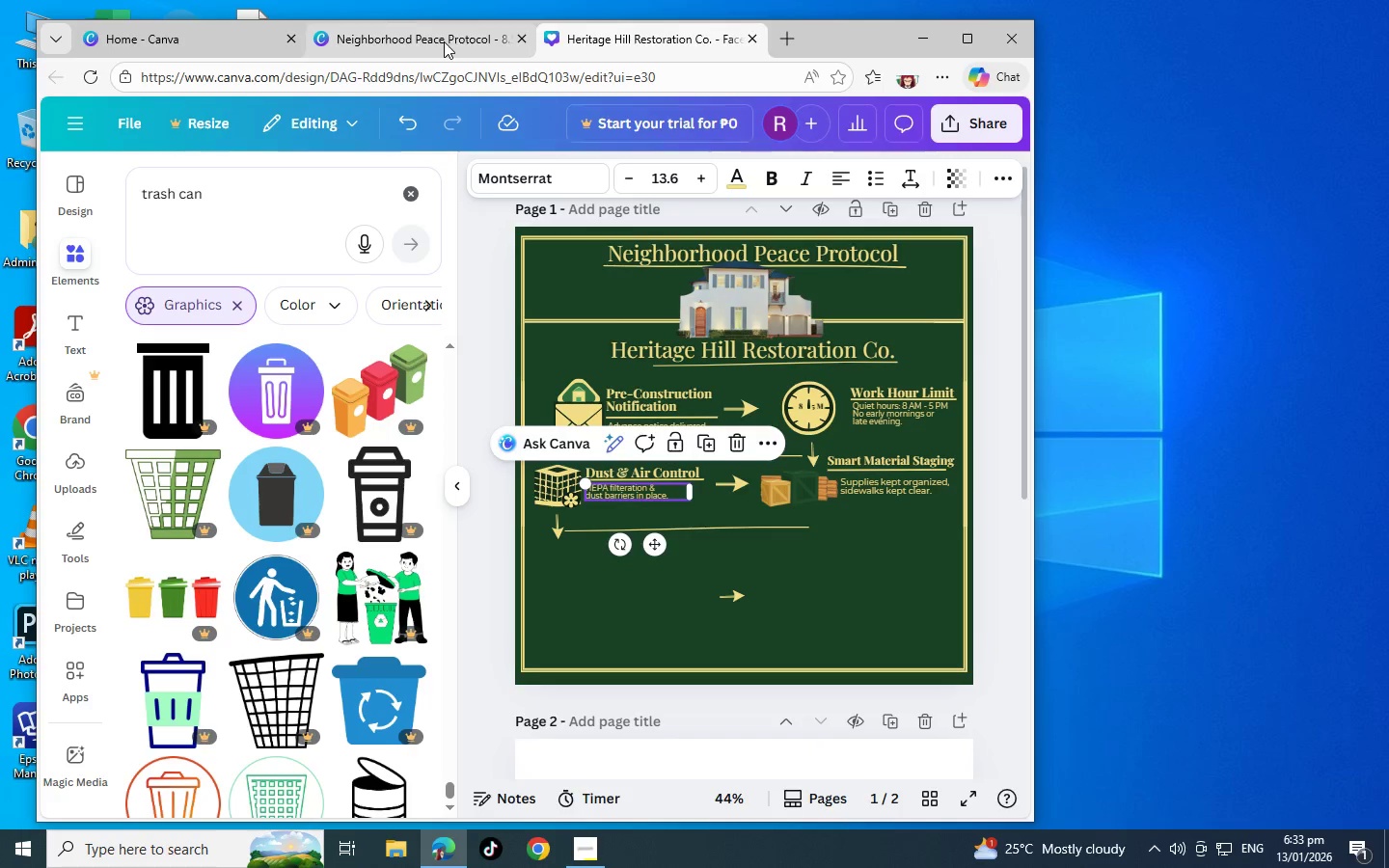 
left_click([431, 41])
 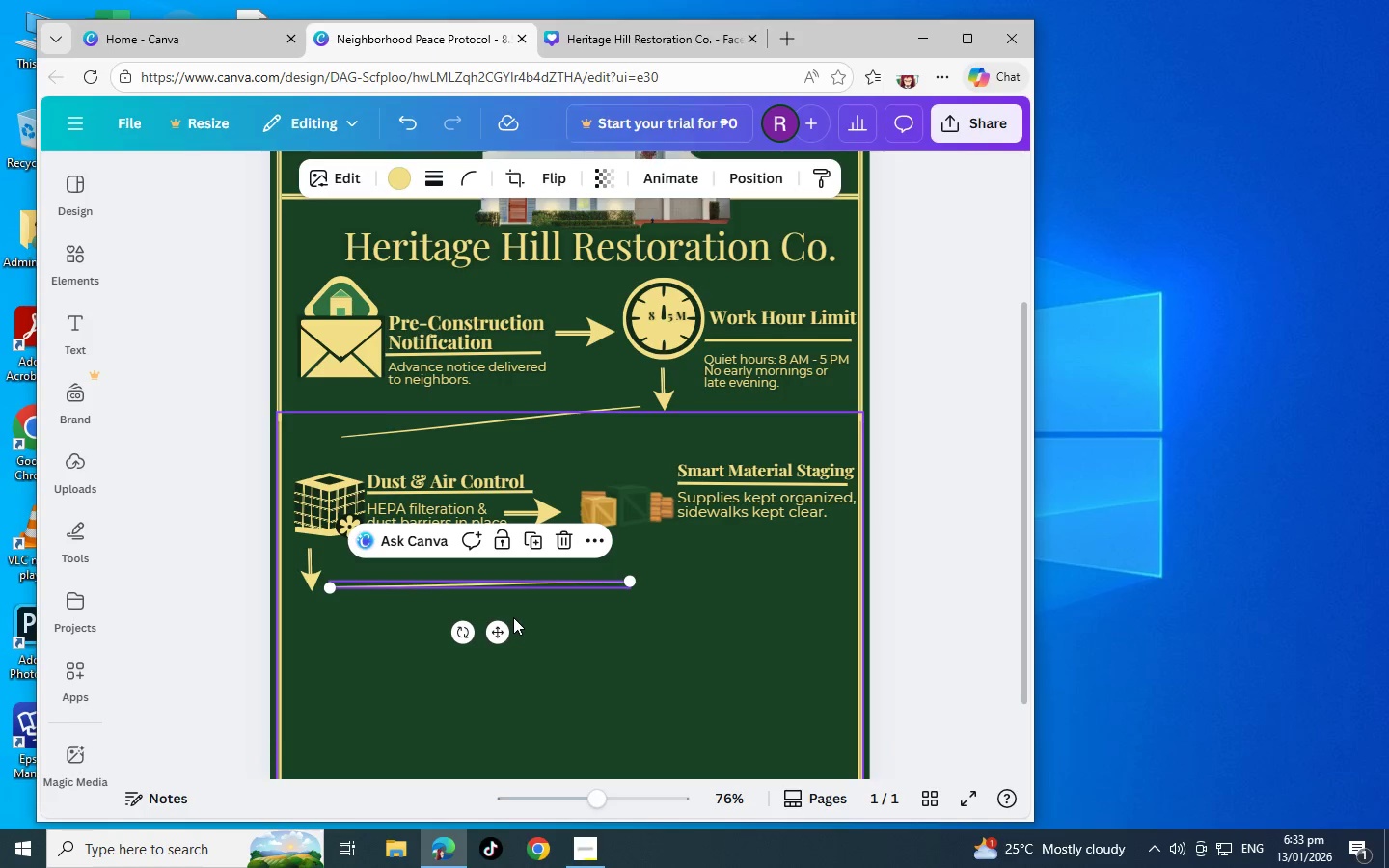 
left_click_drag(start_coordinate=[500, 637], to_coordinate=[499, 628])
 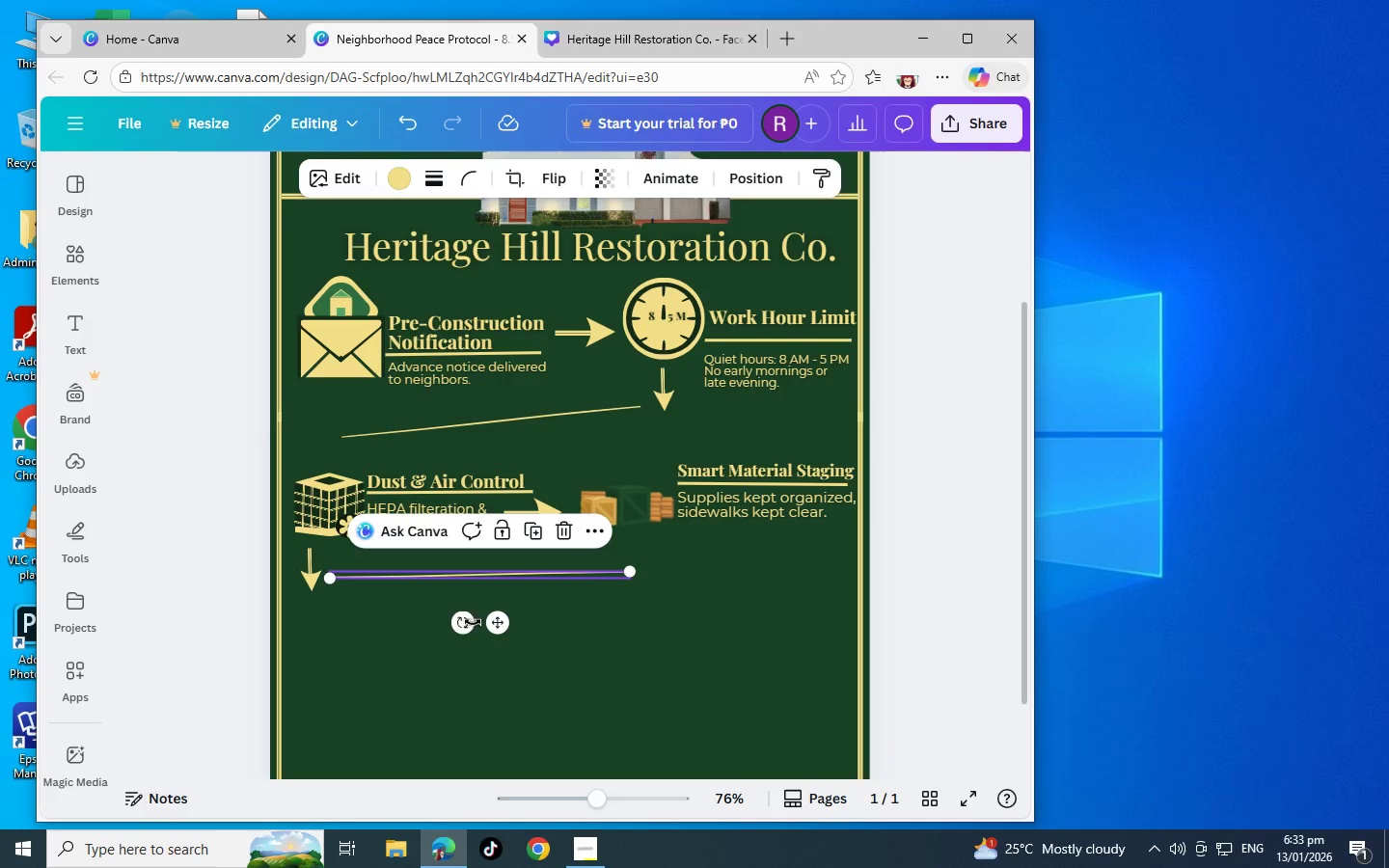 
left_click_drag(start_coordinate=[463, 625], to_coordinate=[455, 622])
 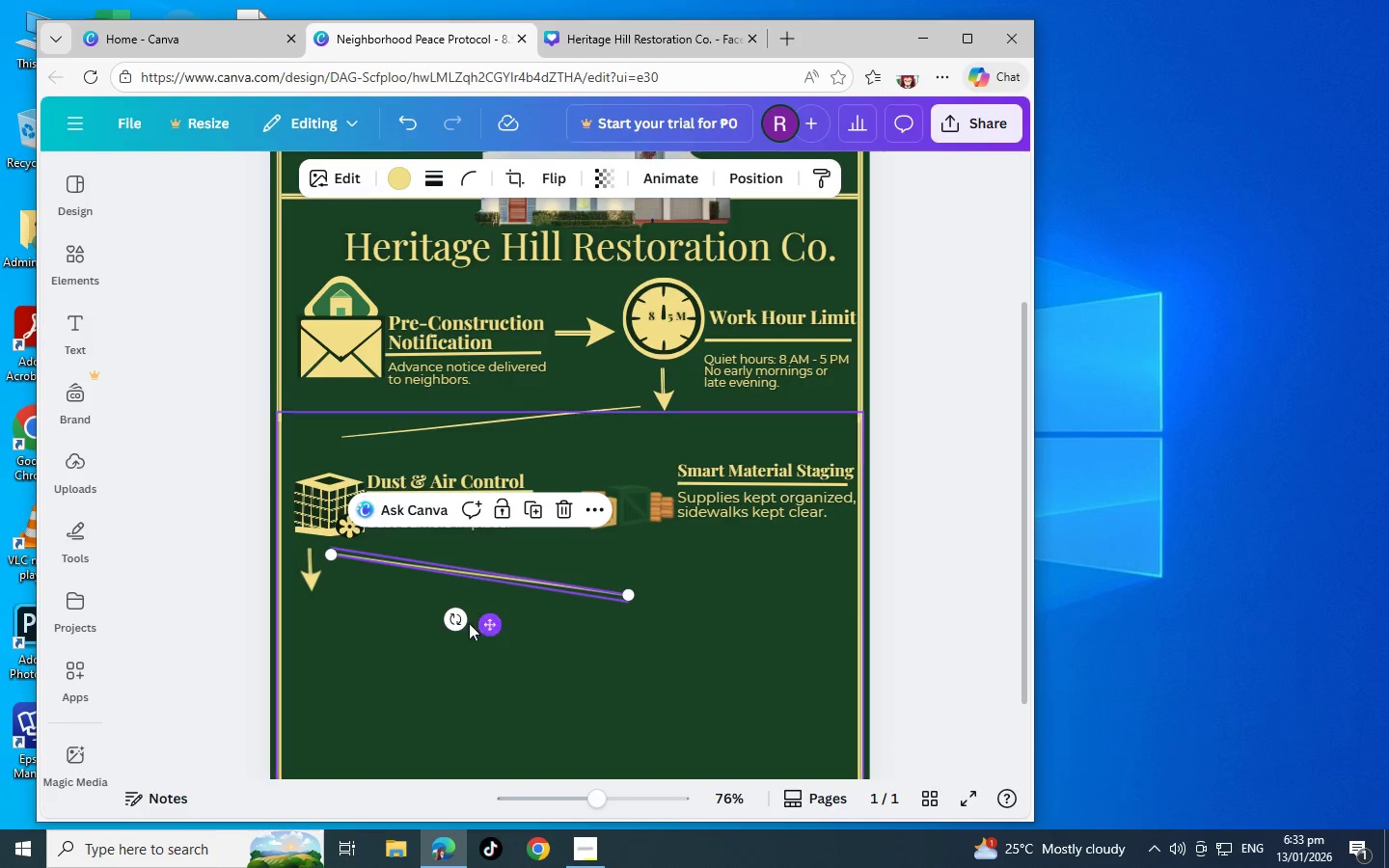 
left_click_drag(start_coordinate=[458, 620], to_coordinate=[462, 630])
 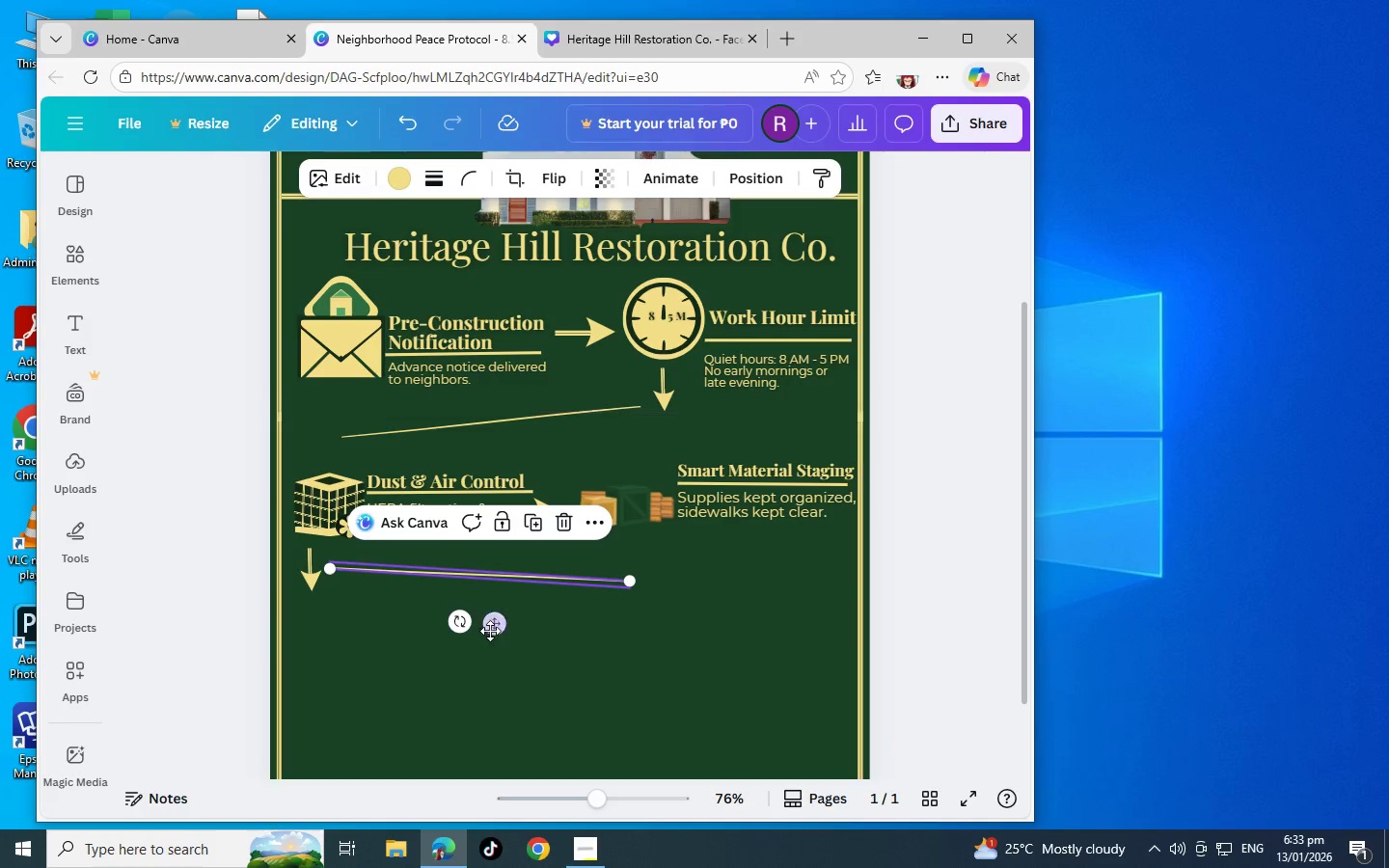 
left_click_drag(start_coordinate=[490, 630], to_coordinate=[503, 638])
 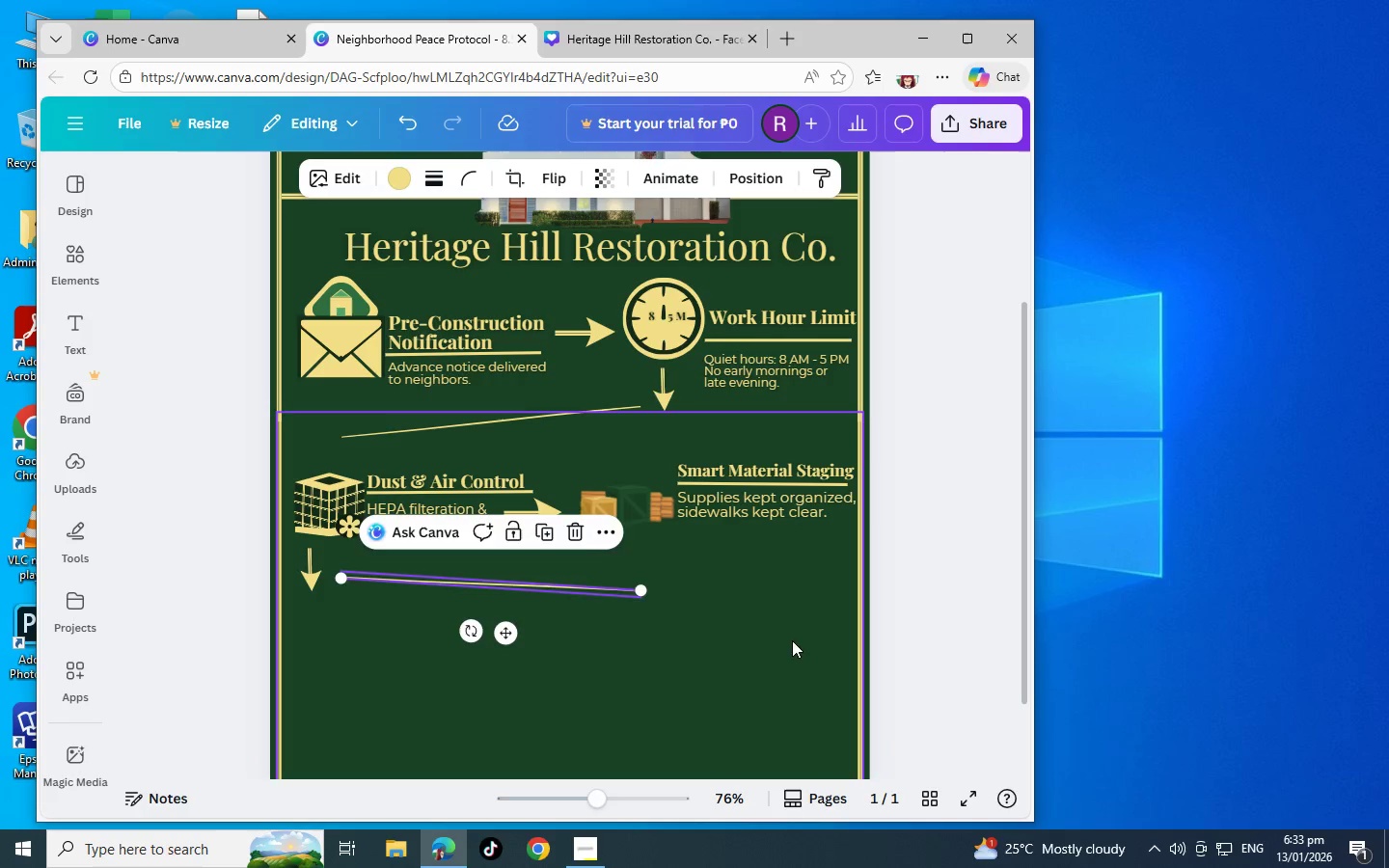 
left_click([772, 640])
 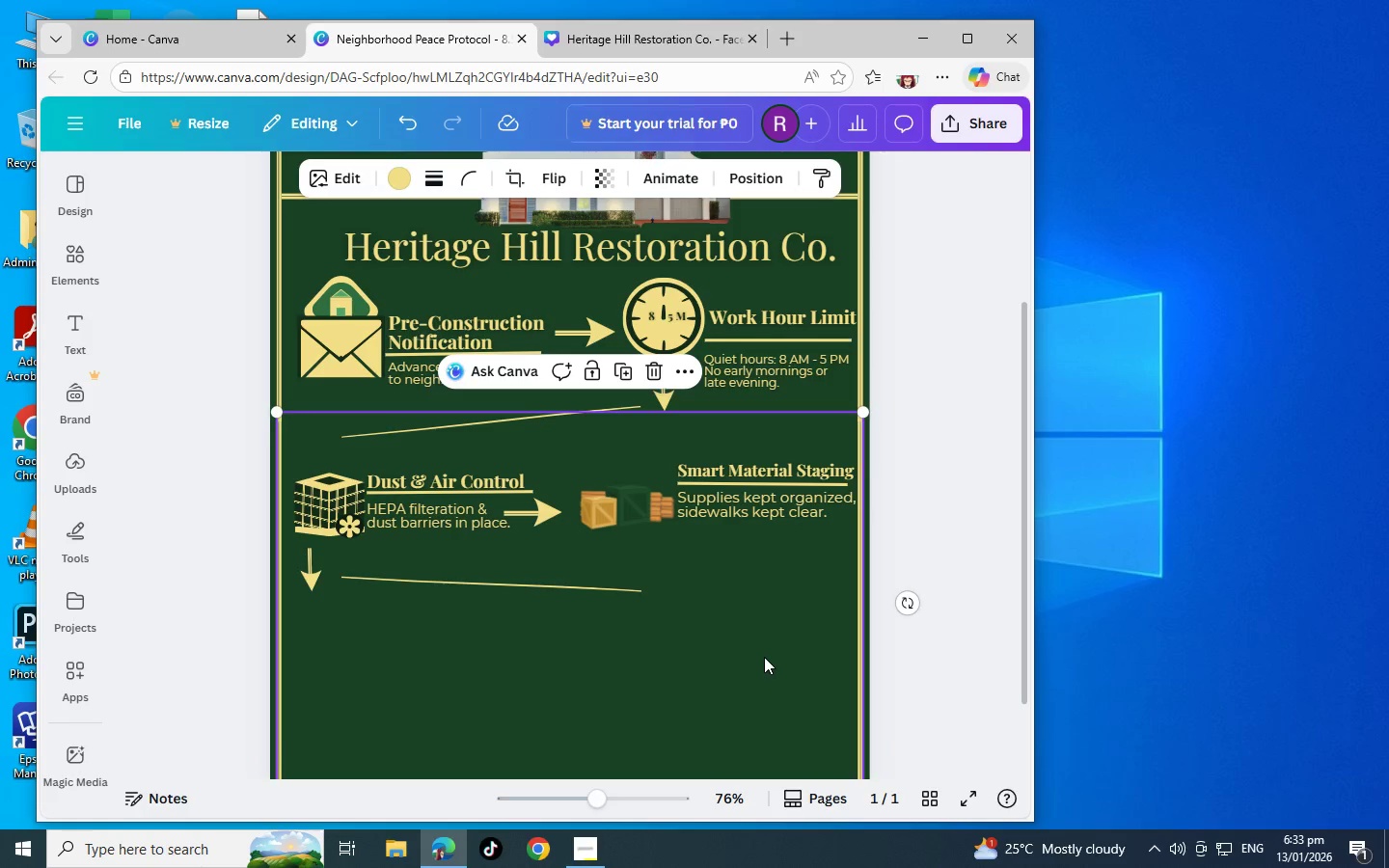 
left_click([763, 657])
 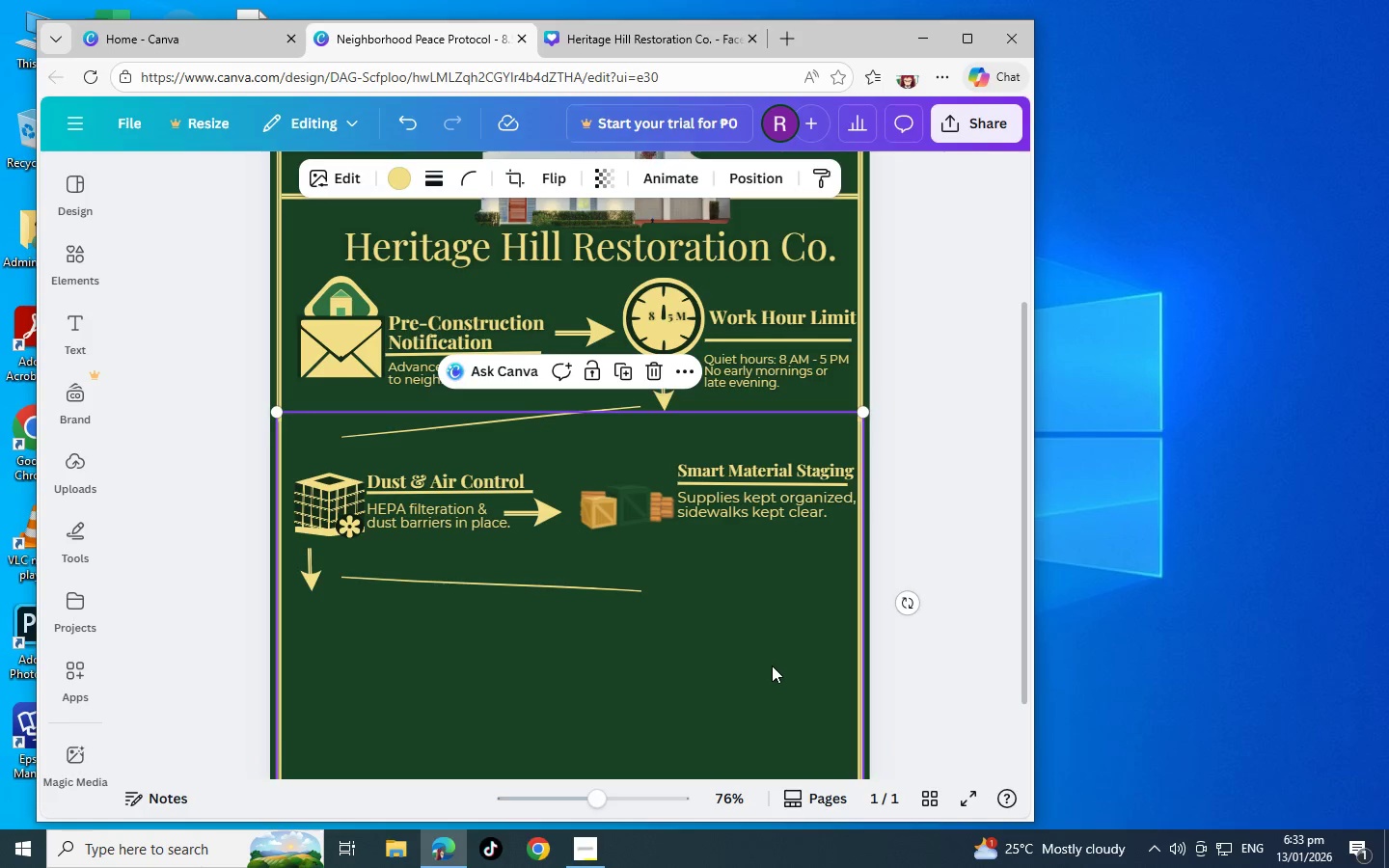 
left_click([776, 684])
 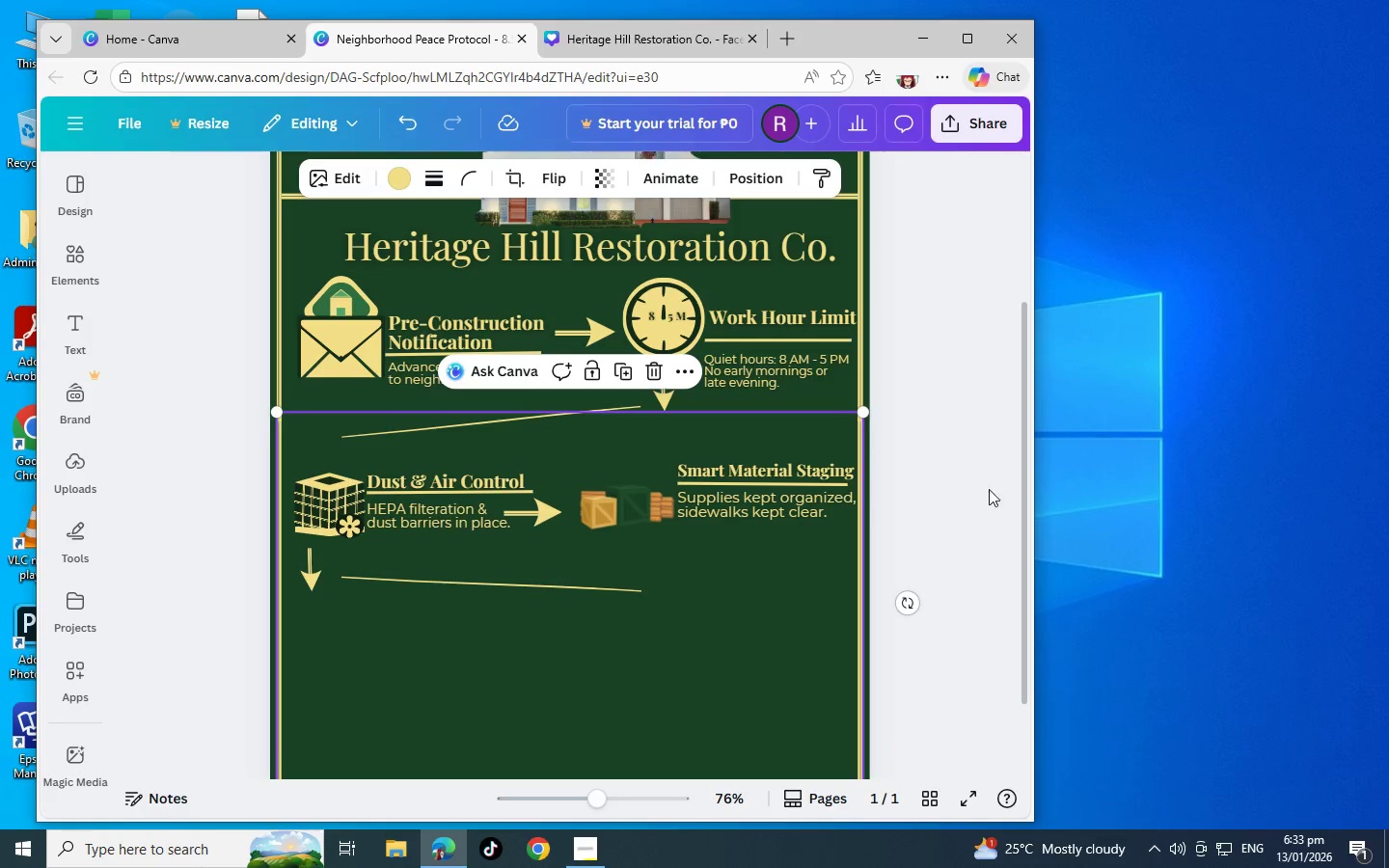 
left_click([943, 493])
 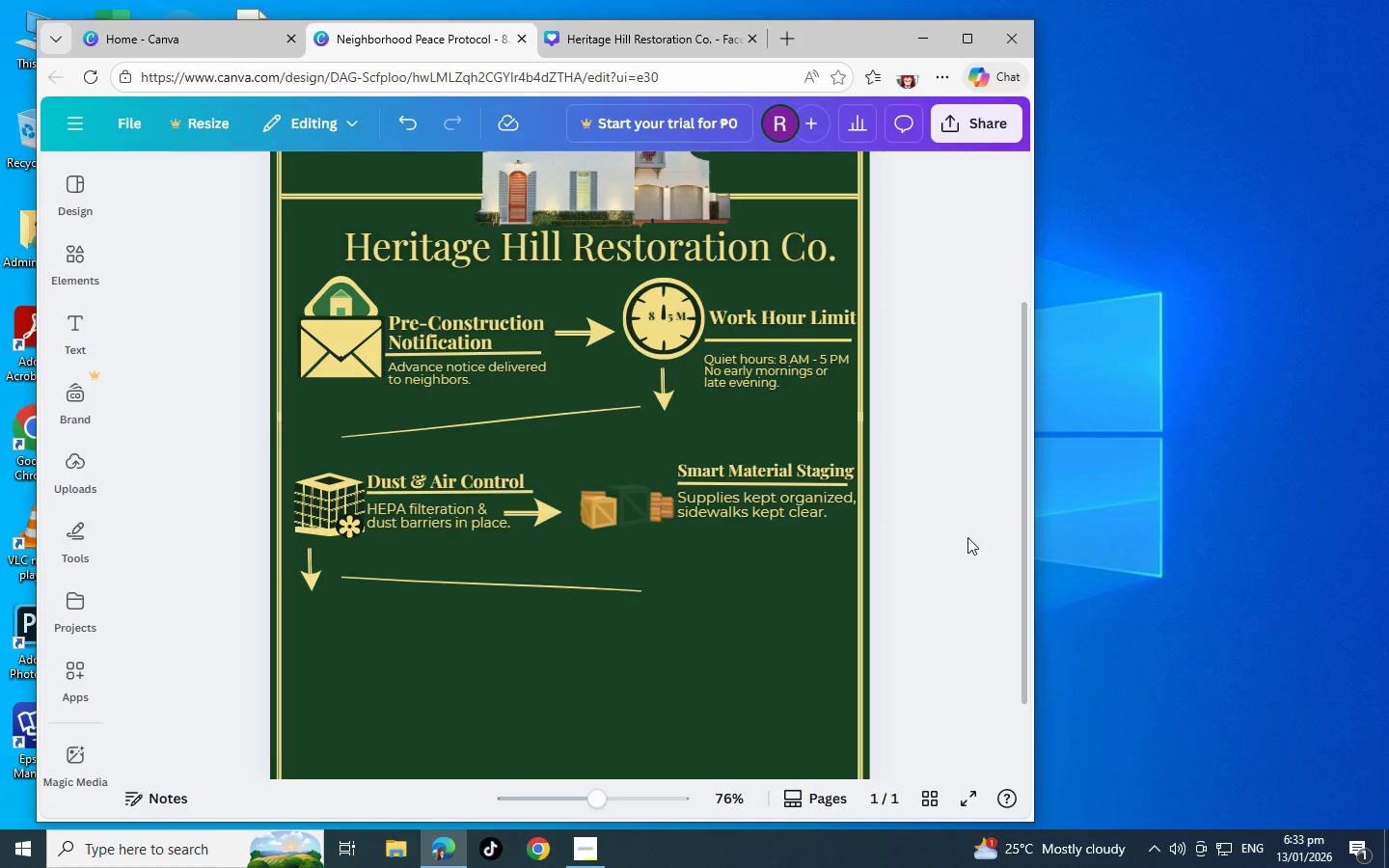 
scroll: coordinate [965, 585], scroll_direction: down, amount: 2.0
 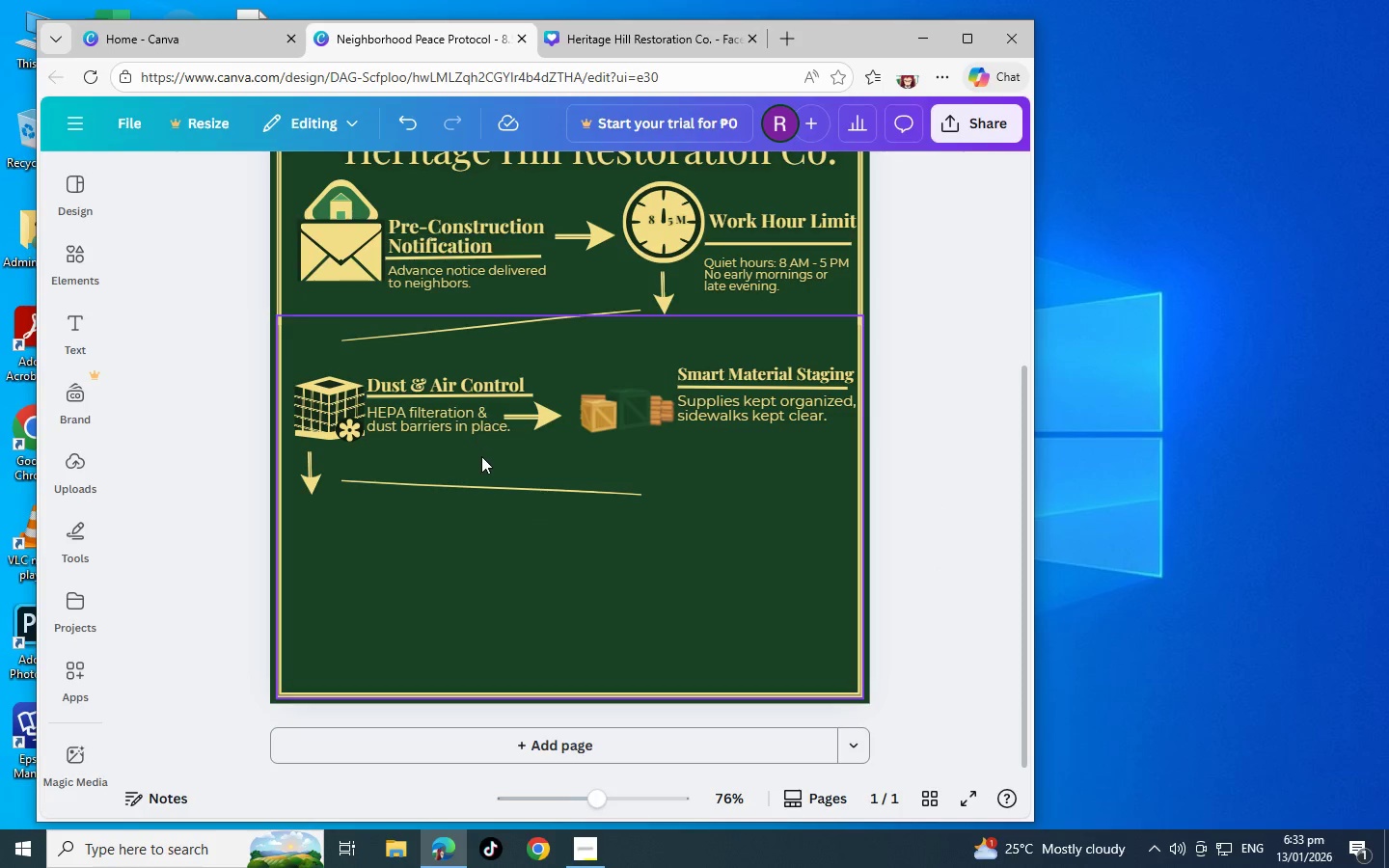 
left_click_drag(start_coordinate=[491, 487], to_coordinate=[519, 489])
 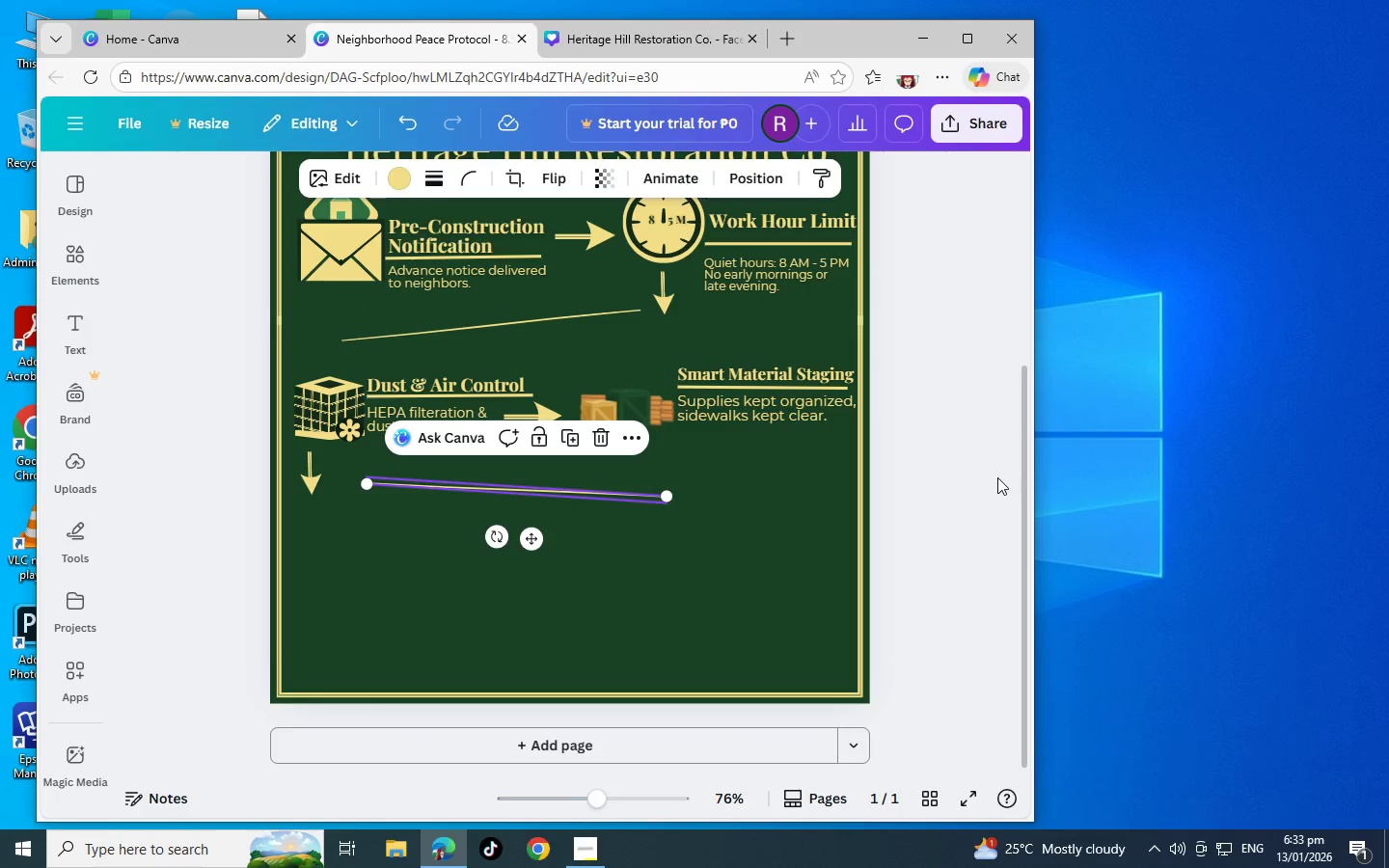 
left_click([997, 477])
 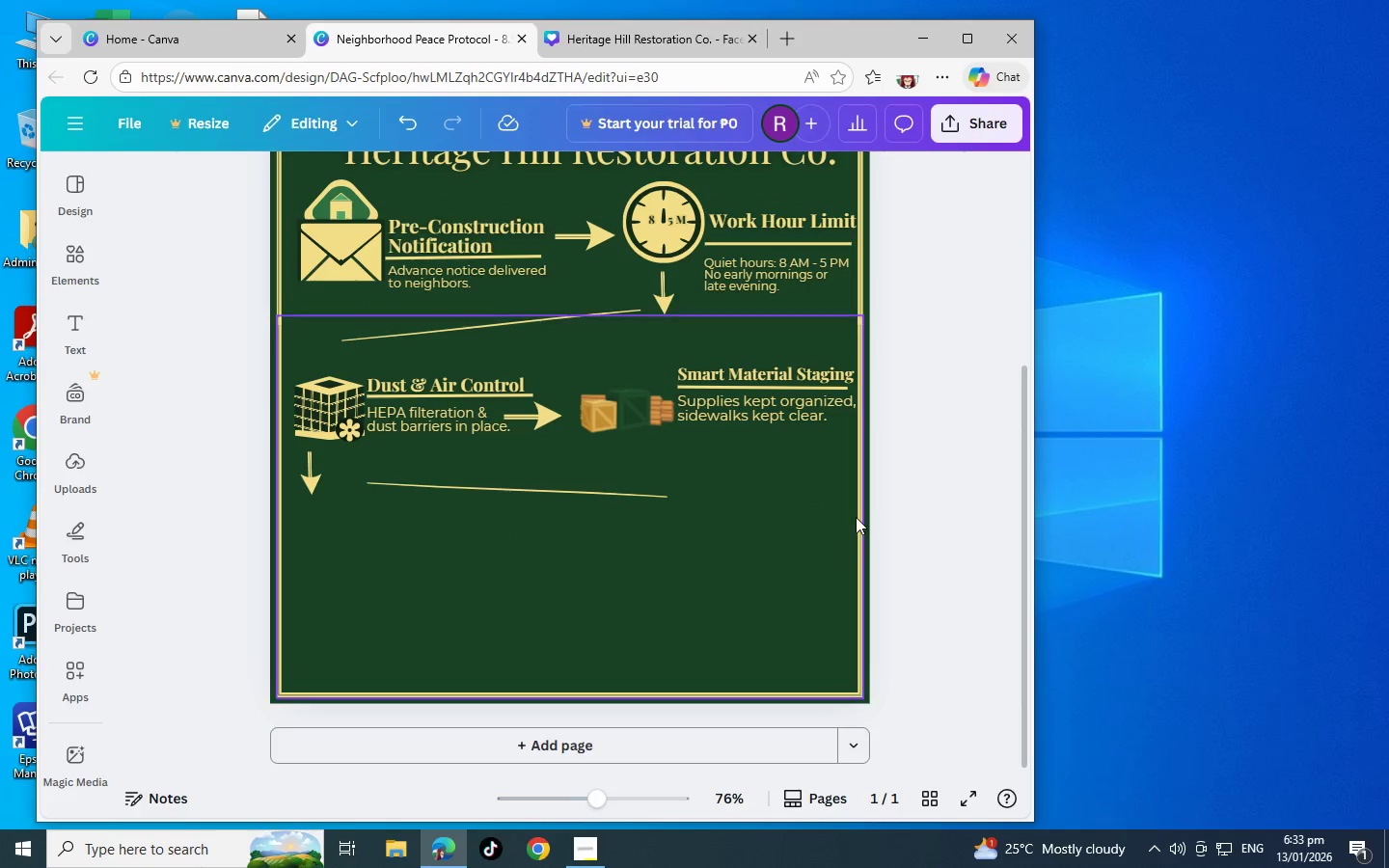 
scroll: coordinate [824, 541], scroll_direction: up, amount: 3.0
 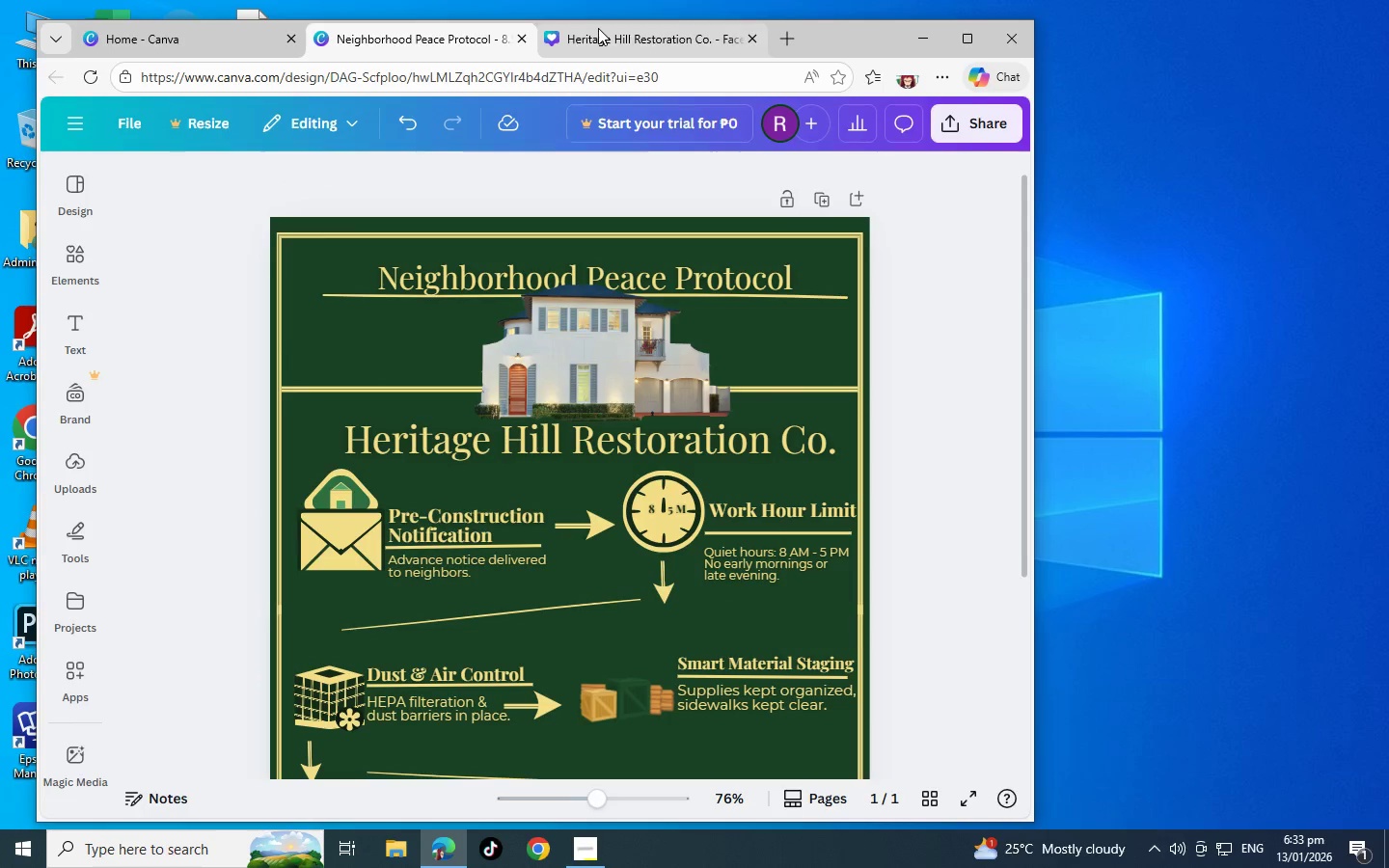 
left_click([598, 28])
 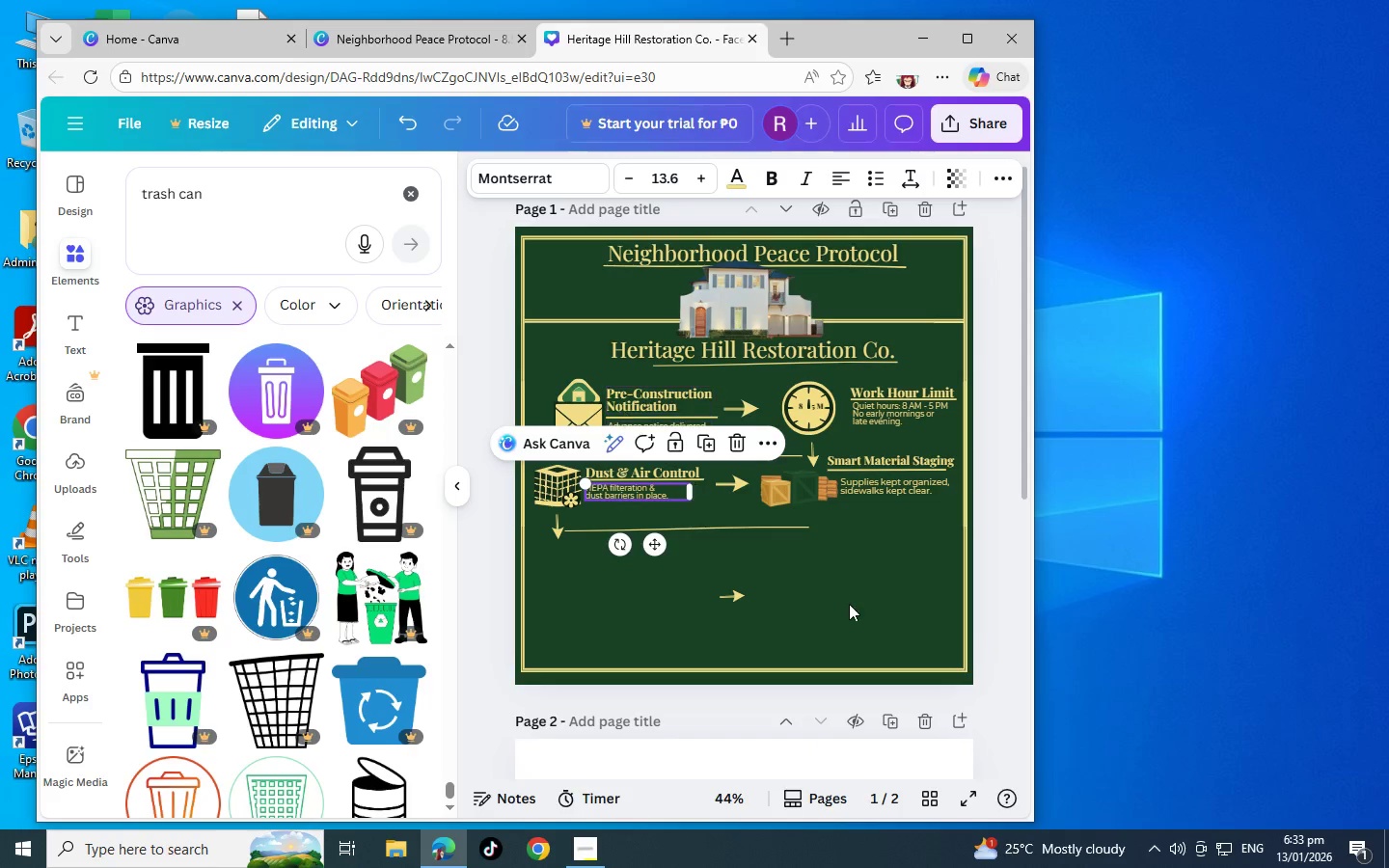 
left_click([851, 605])
 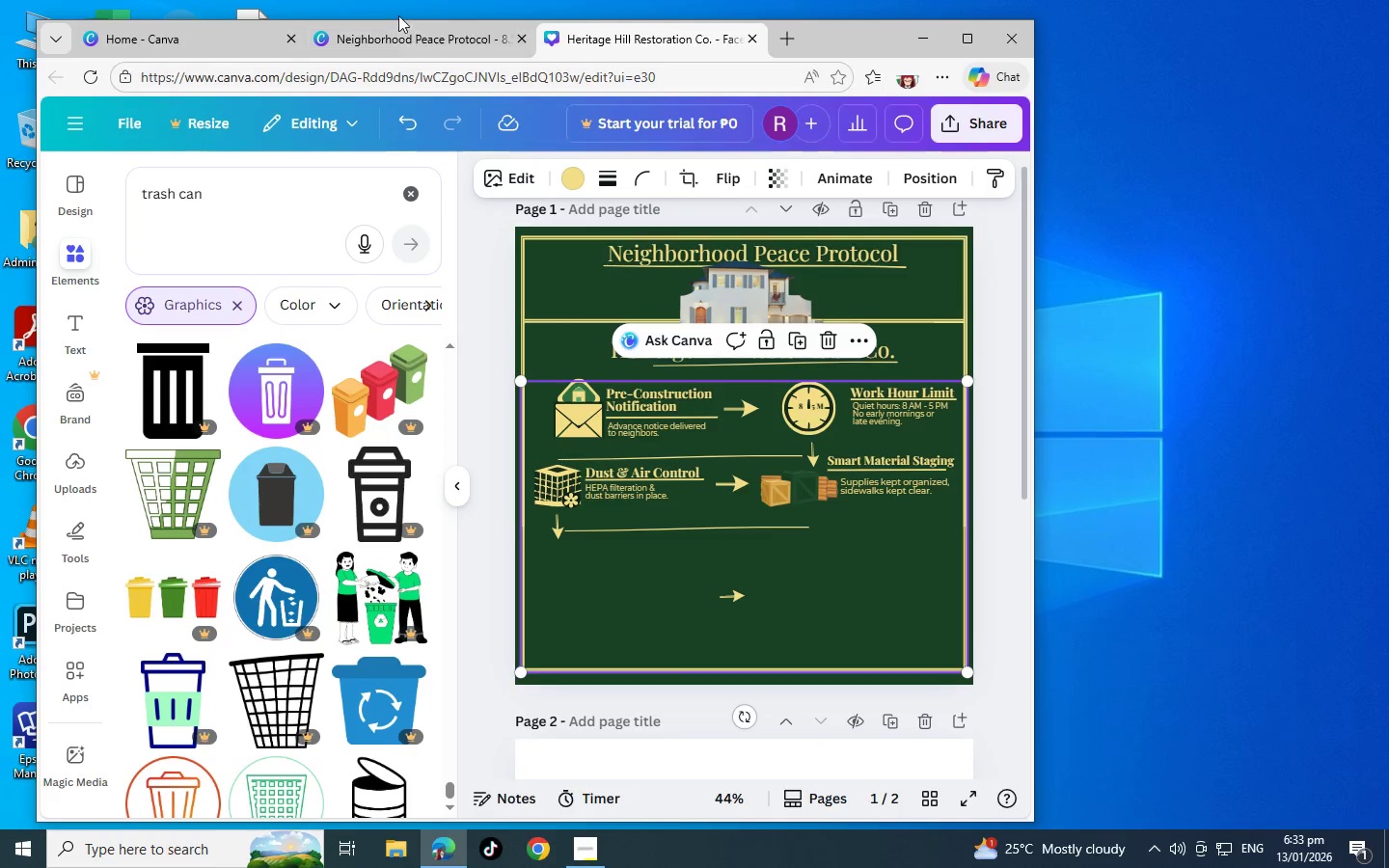 
left_click([403, 29])
 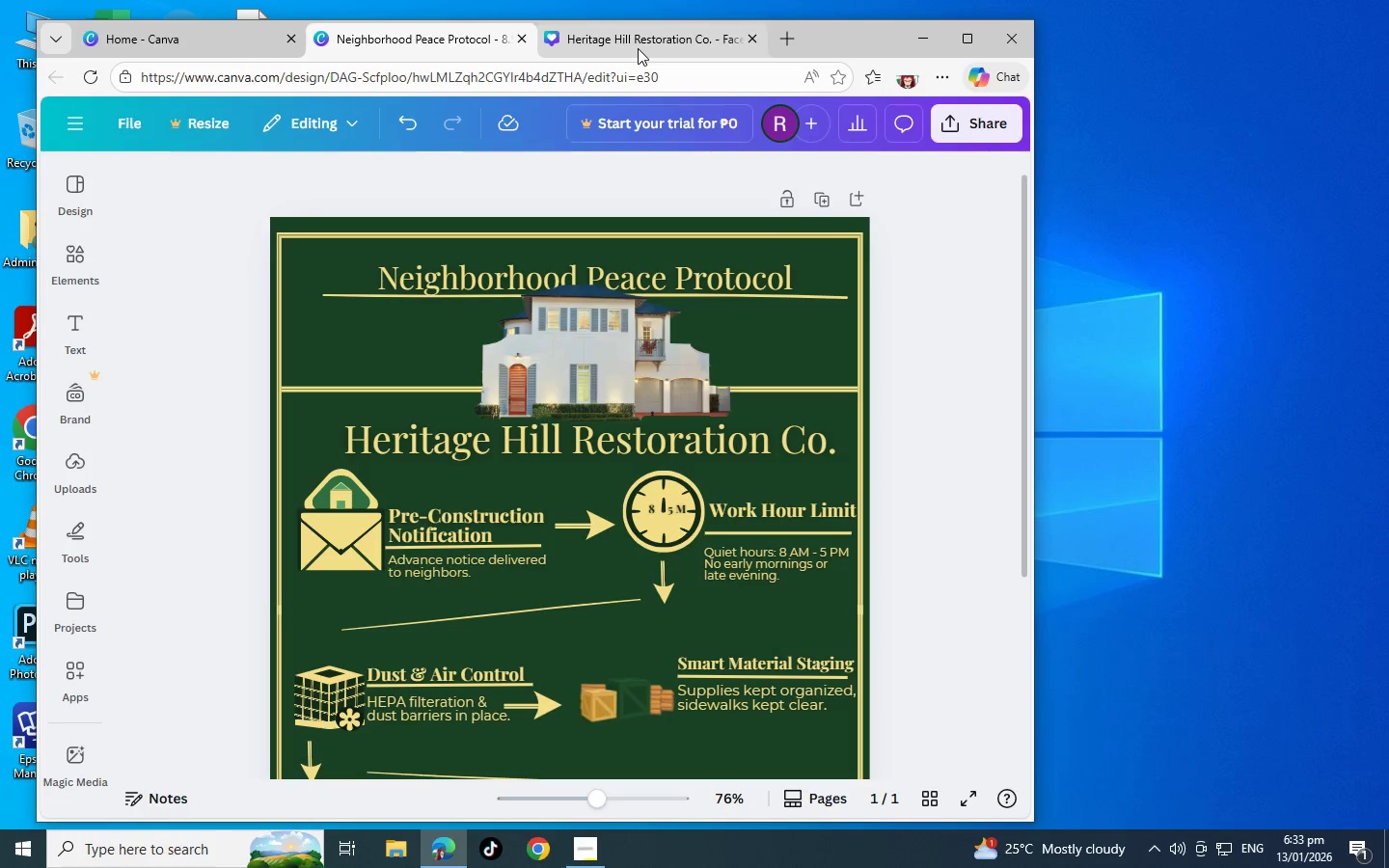 
left_click([638, 48])
 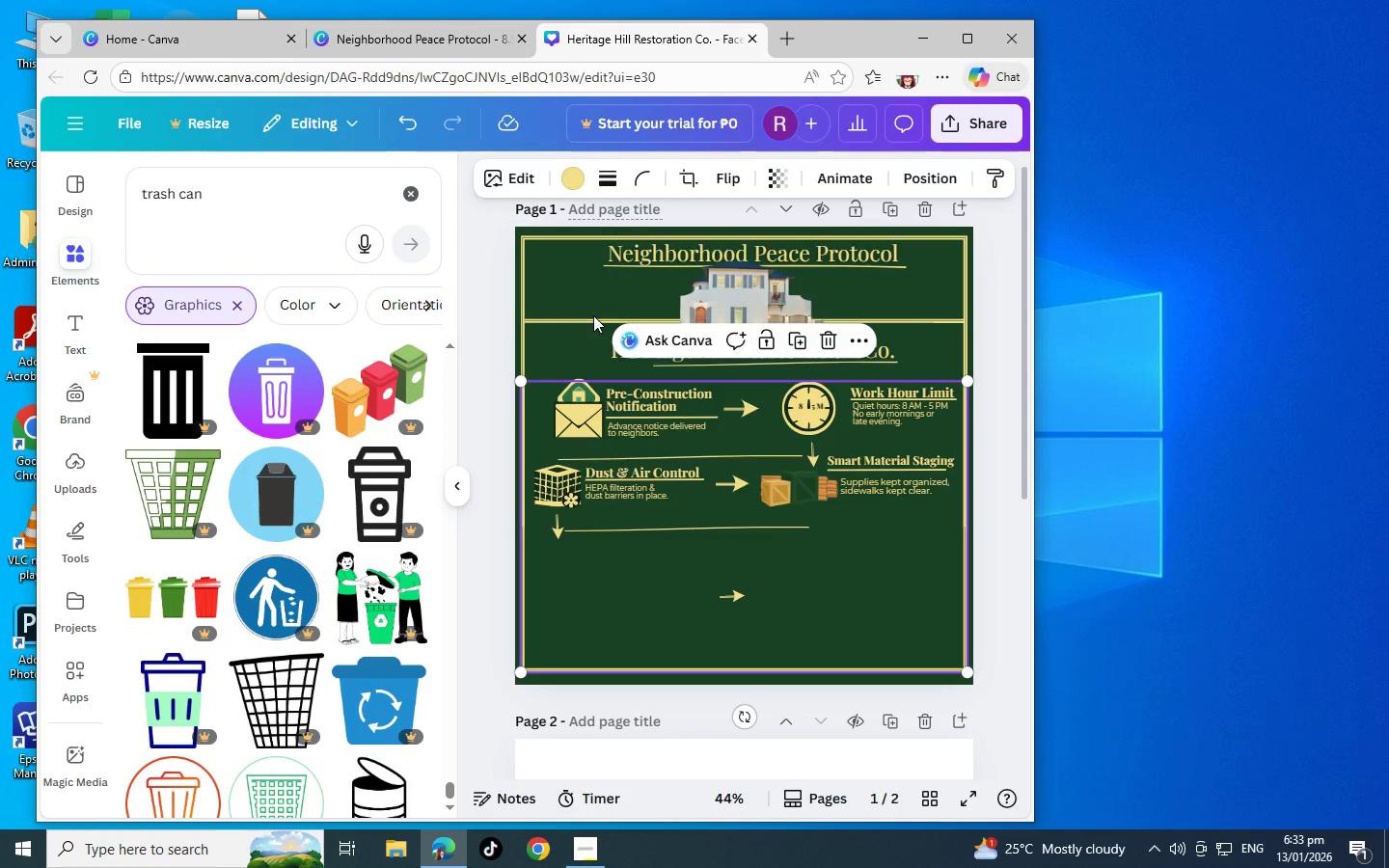 
scroll: coordinate [631, 492], scroll_direction: down, amount: 4.0
 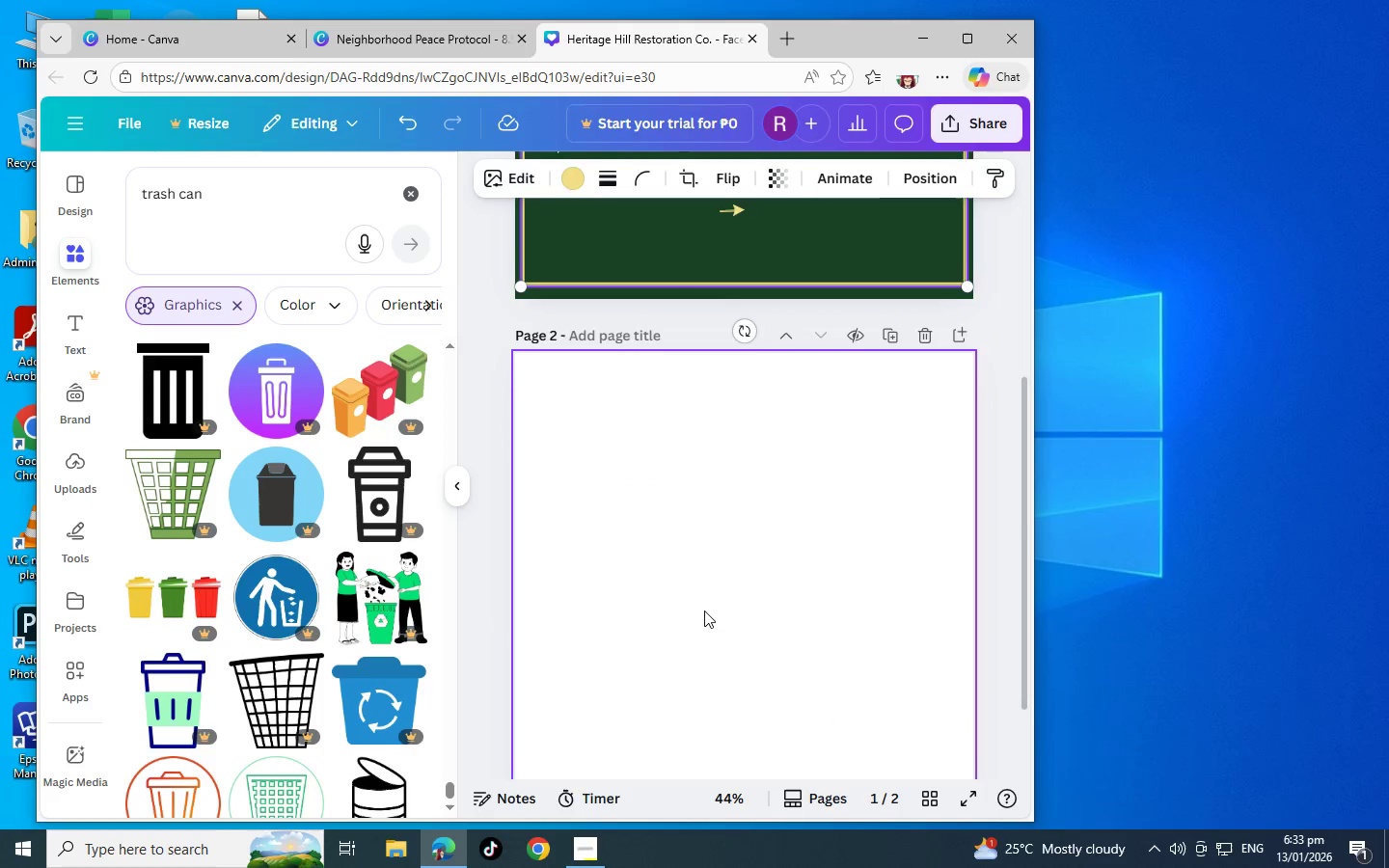 
left_click([722, 475])
 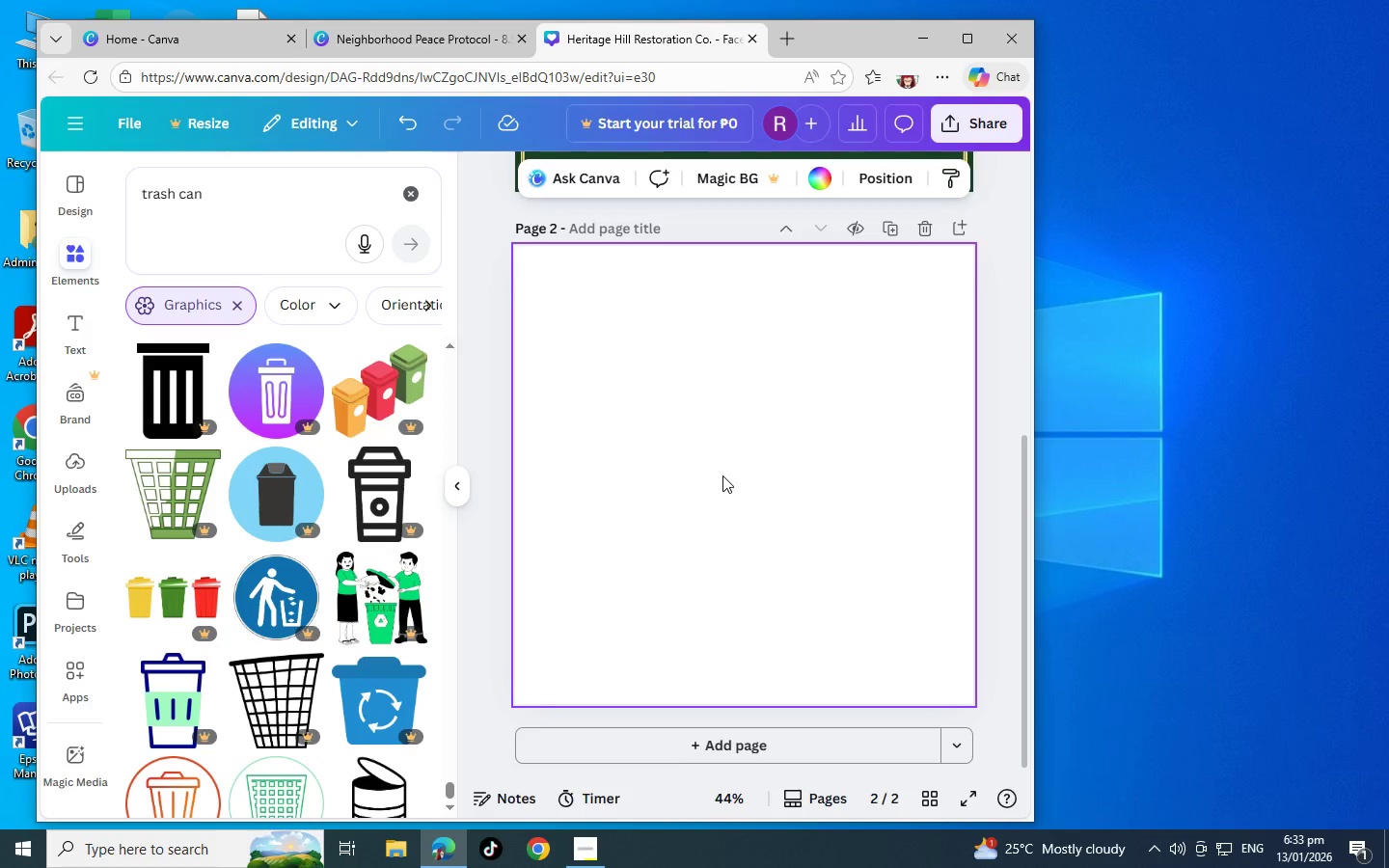 
scroll: coordinate [344, 478], scroll_direction: down, amount: 7.0
 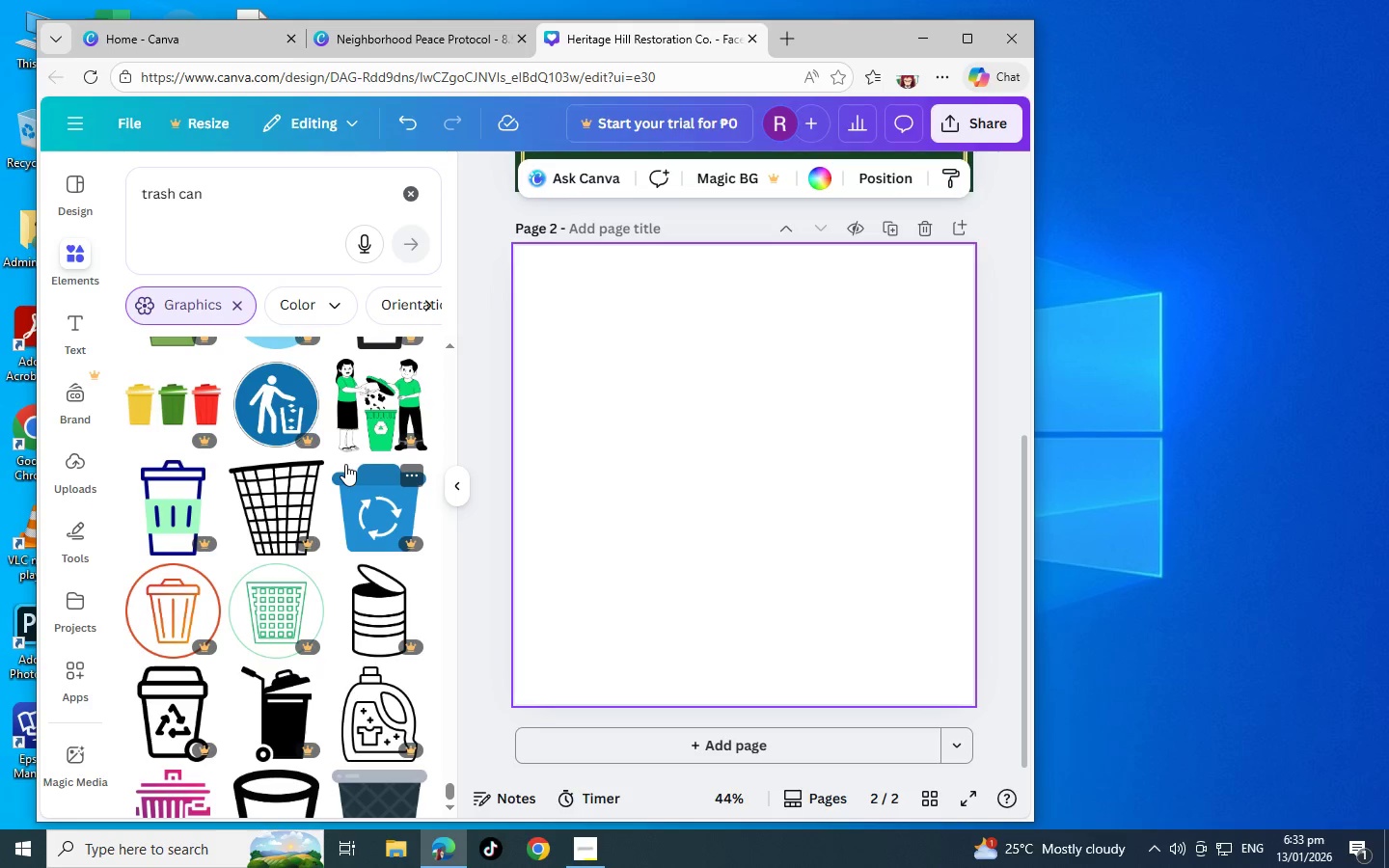 
scroll: coordinate [345, 464], scroll_direction: down, amount: 5.0
 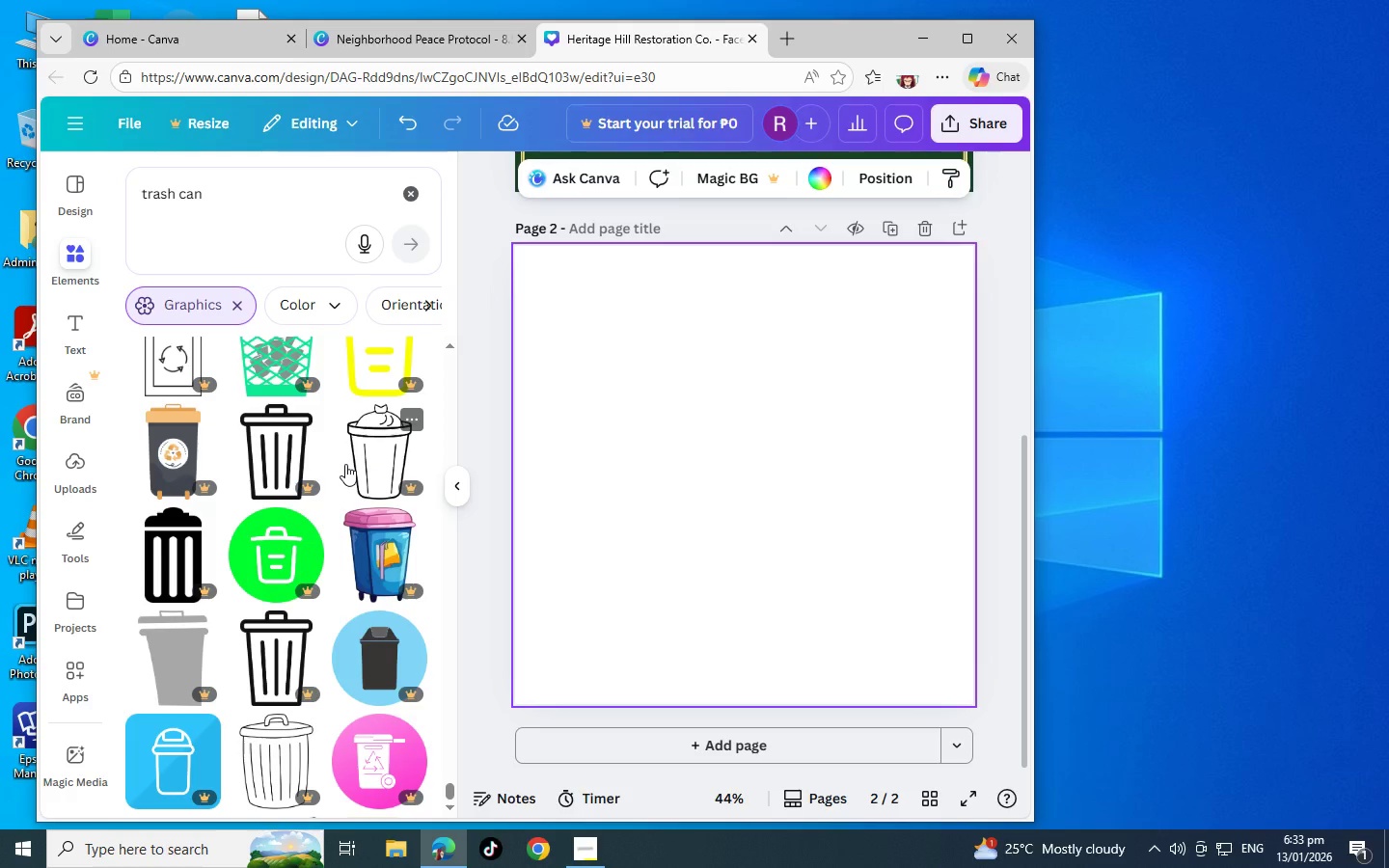 
scroll: coordinate [341, 465], scroll_direction: down, amount: 6.0
 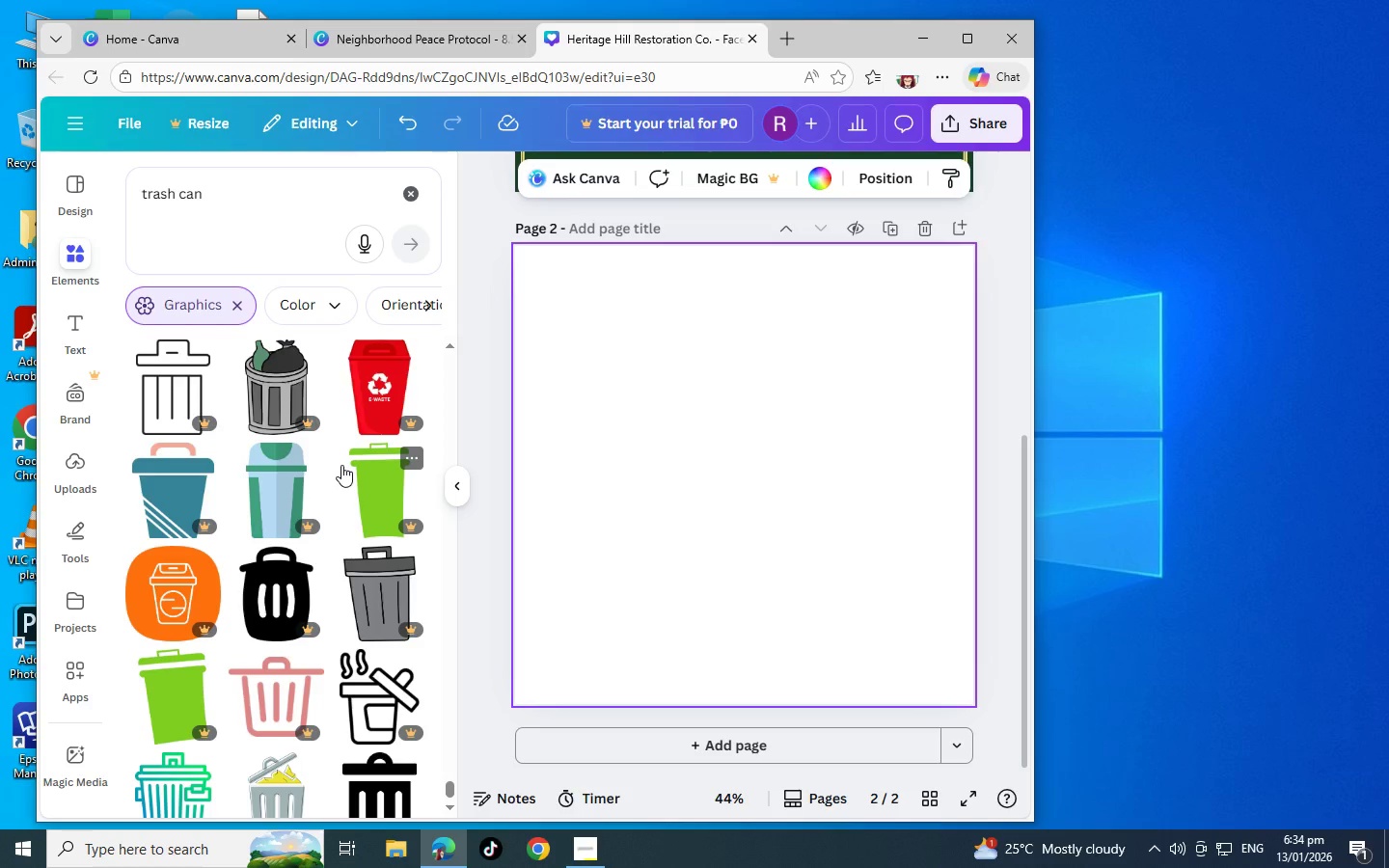 
scroll: coordinate [341, 465], scroll_direction: down, amount: 12.0
 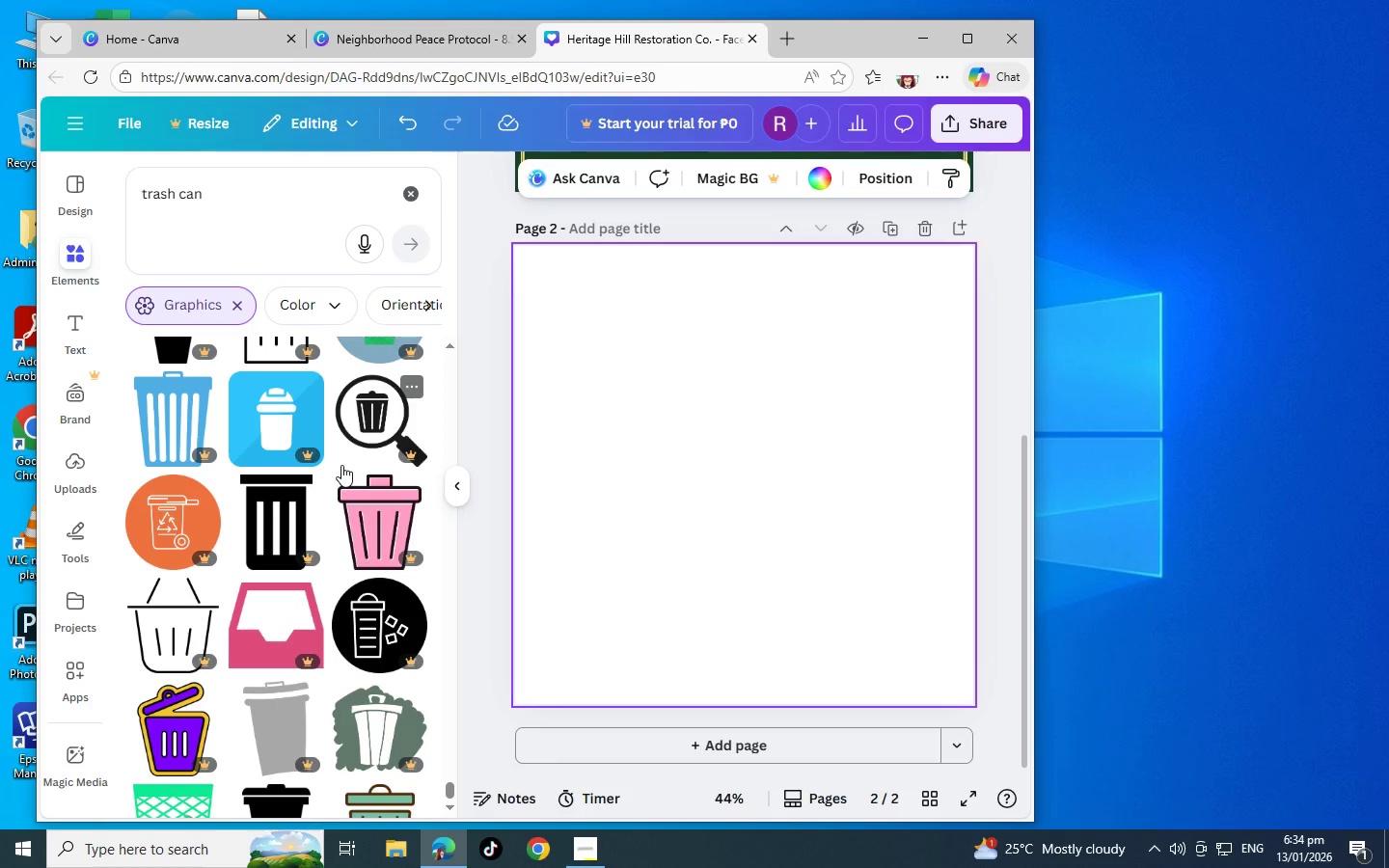 
scroll: coordinate [341, 465], scroll_direction: down, amount: 5.0
 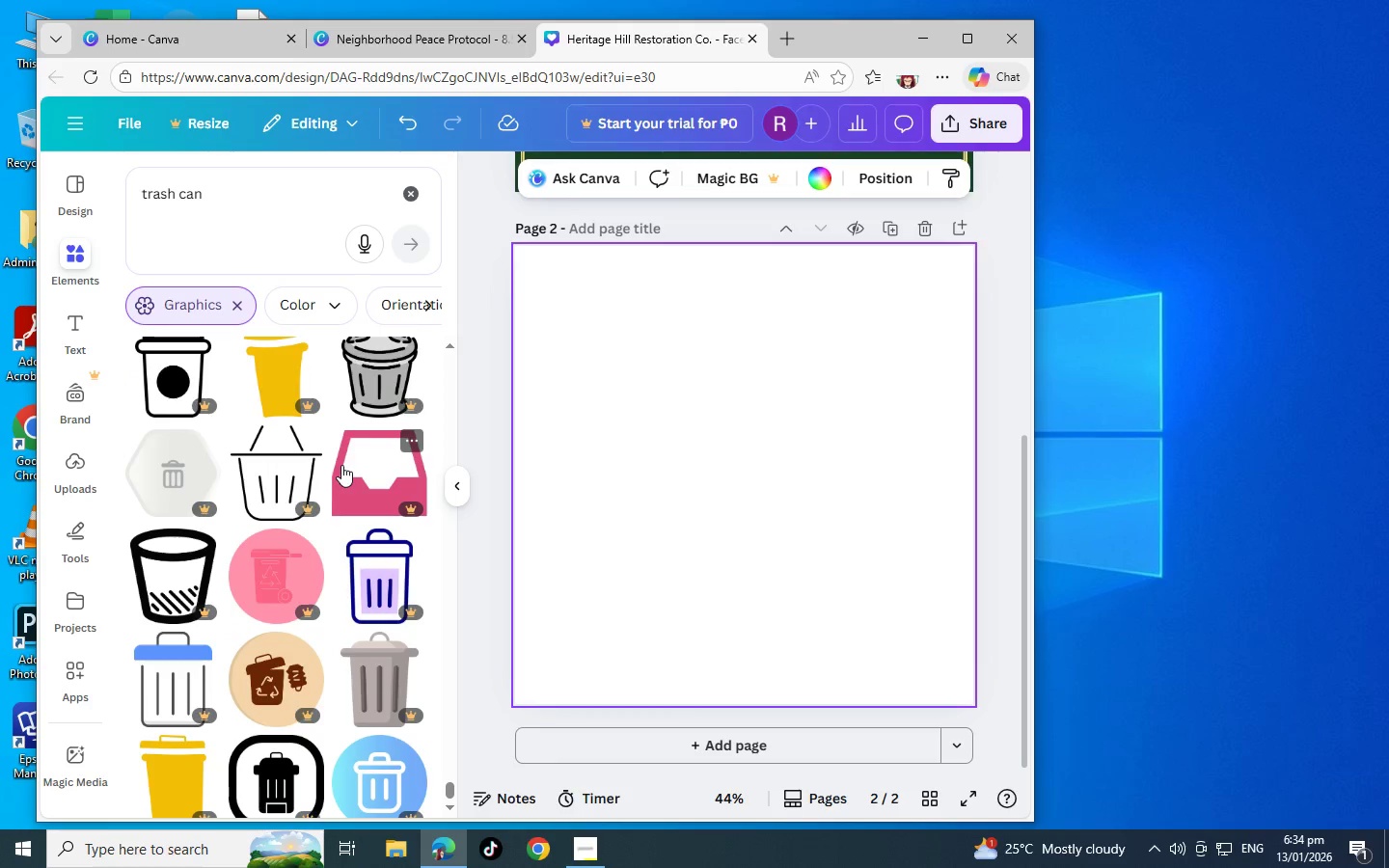 
scroll: coordinate [341, 465], scroll_direction: down, amount: 6.0
 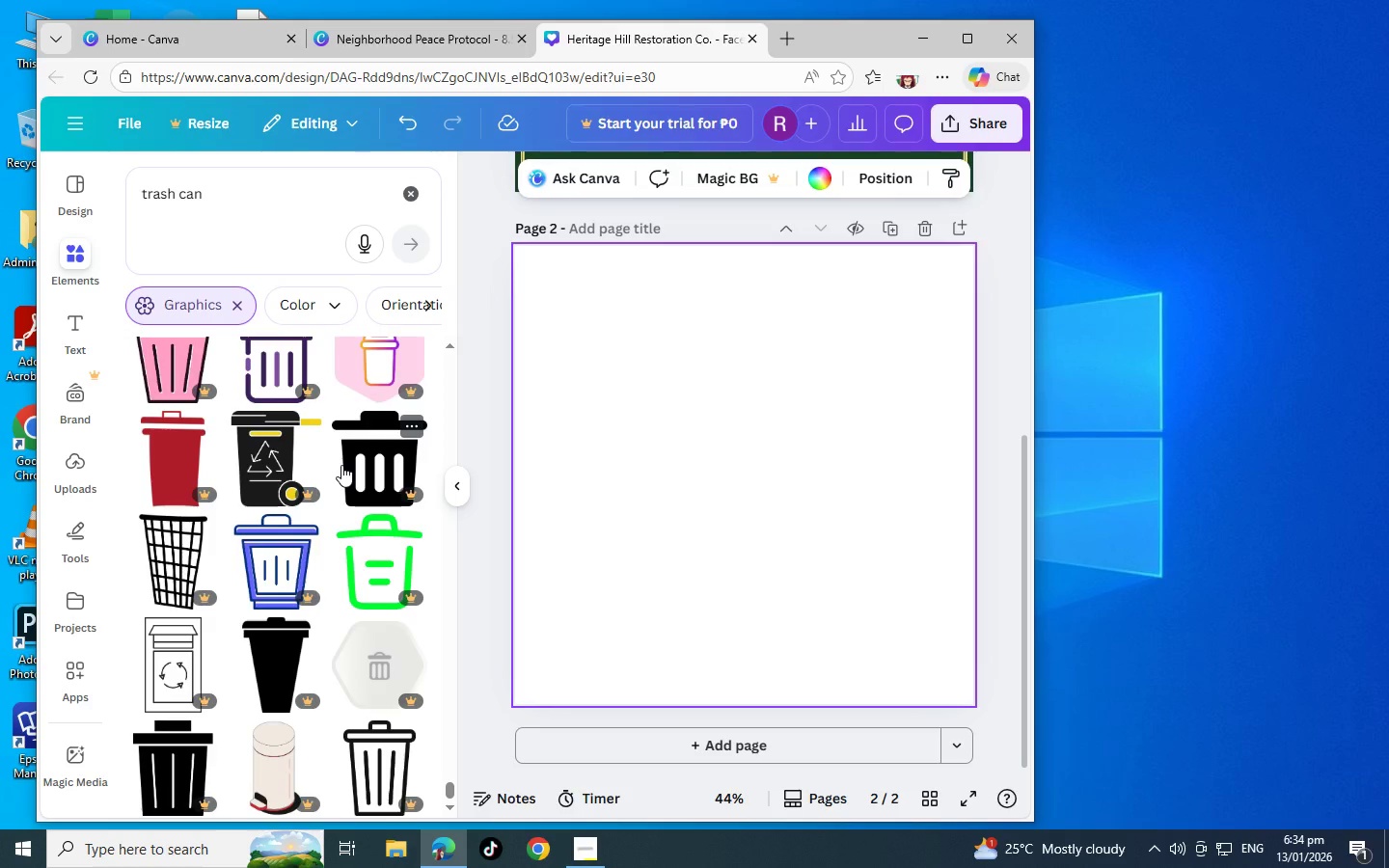 
scroll: coordinate [341, 465], scroll_direction: down, amount: 5.0
 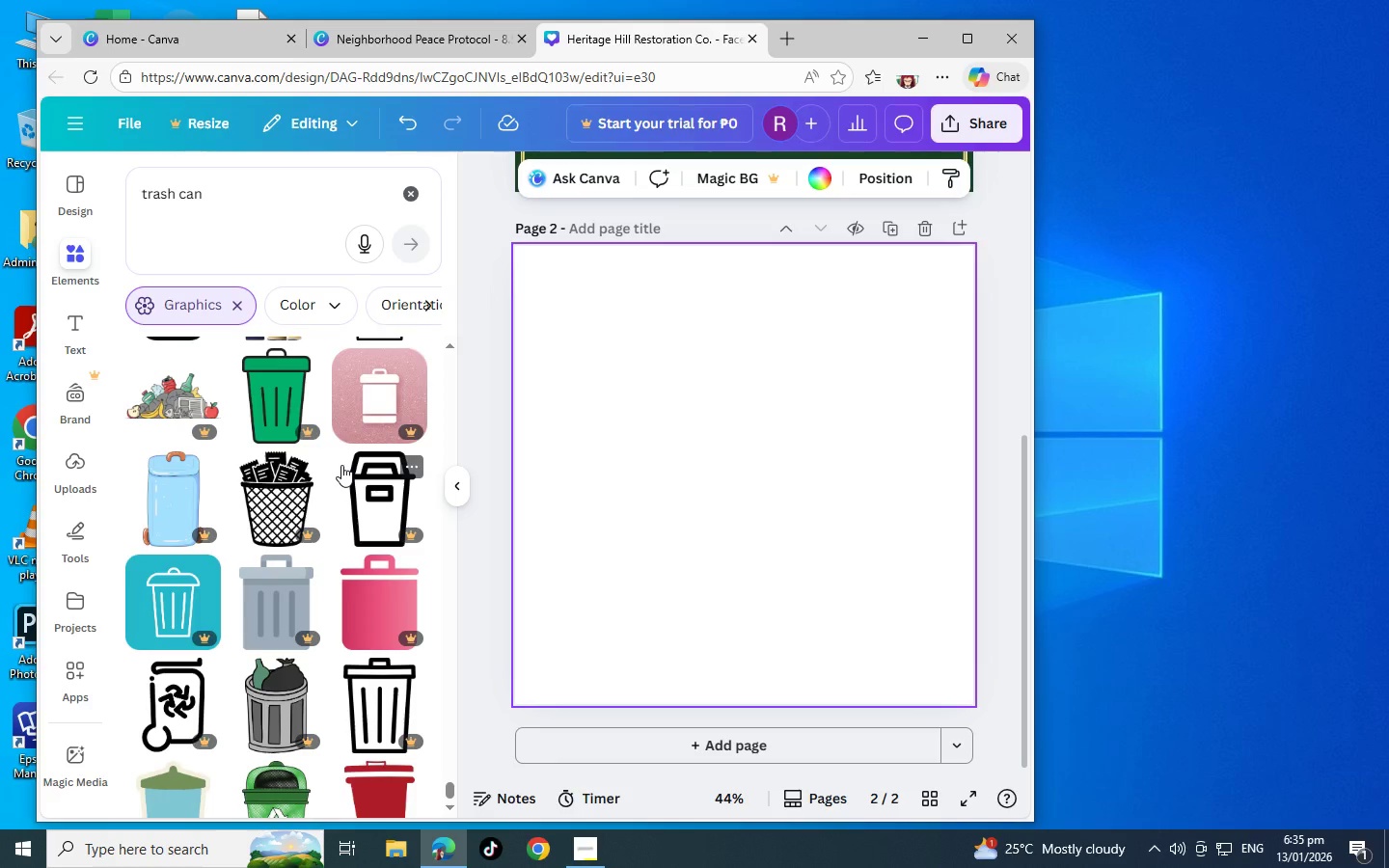 
scroll: coordinate [341, 480], scroll_direction: down, amount: 6.0
 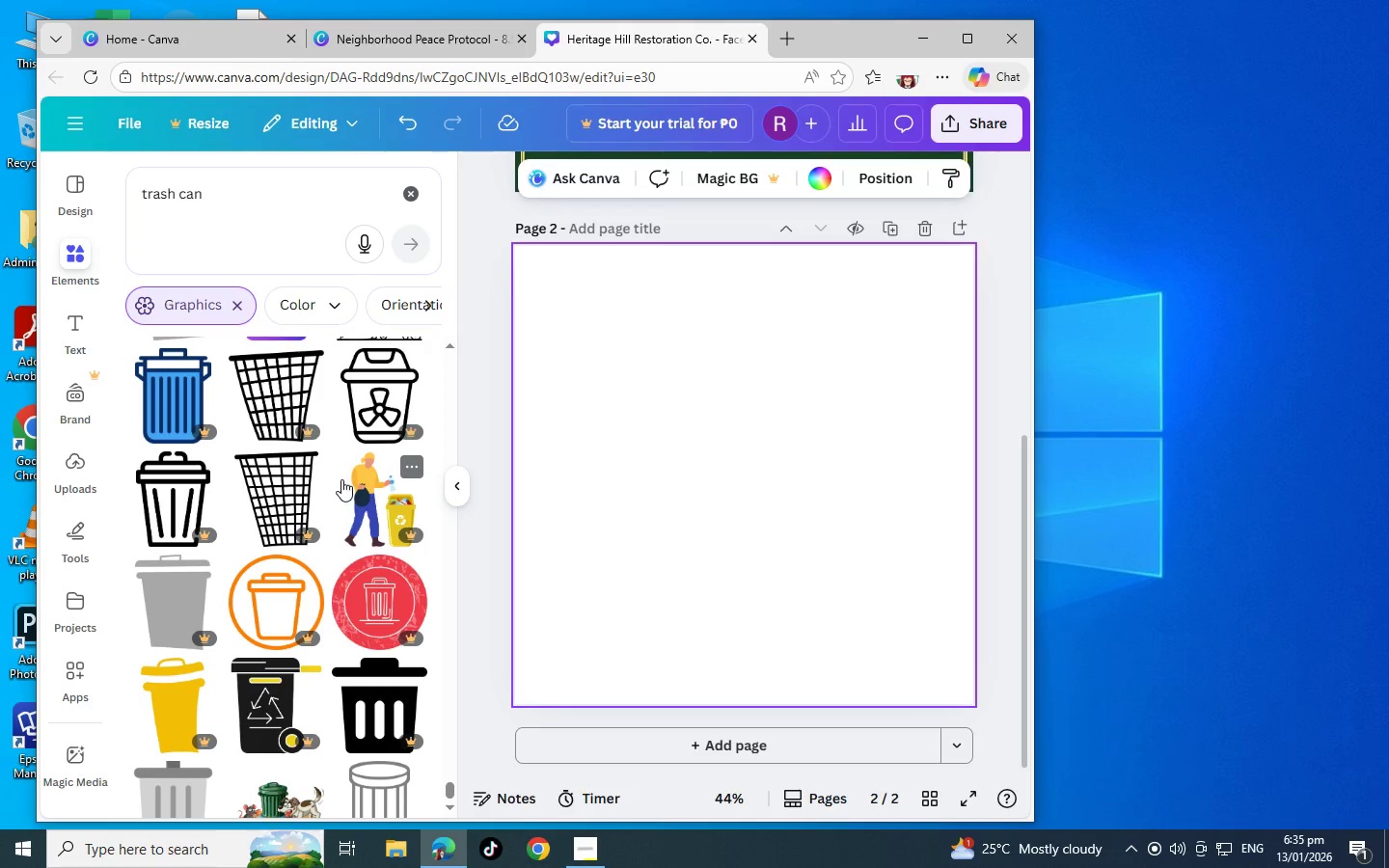 
scroll: coordinate [341, 479], scroll_direction: down, amount: 5.0
 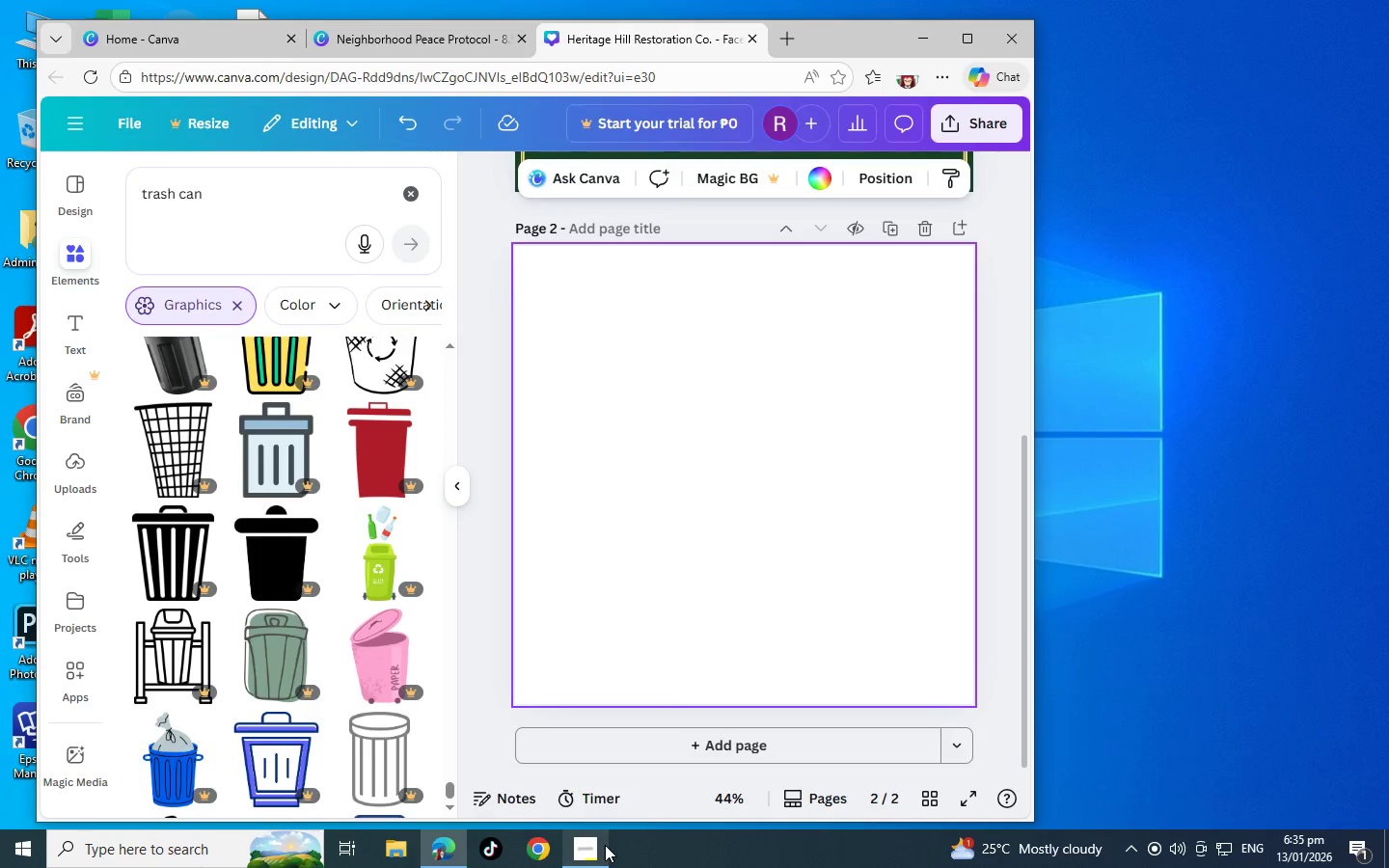 
left_click([605, 845])